 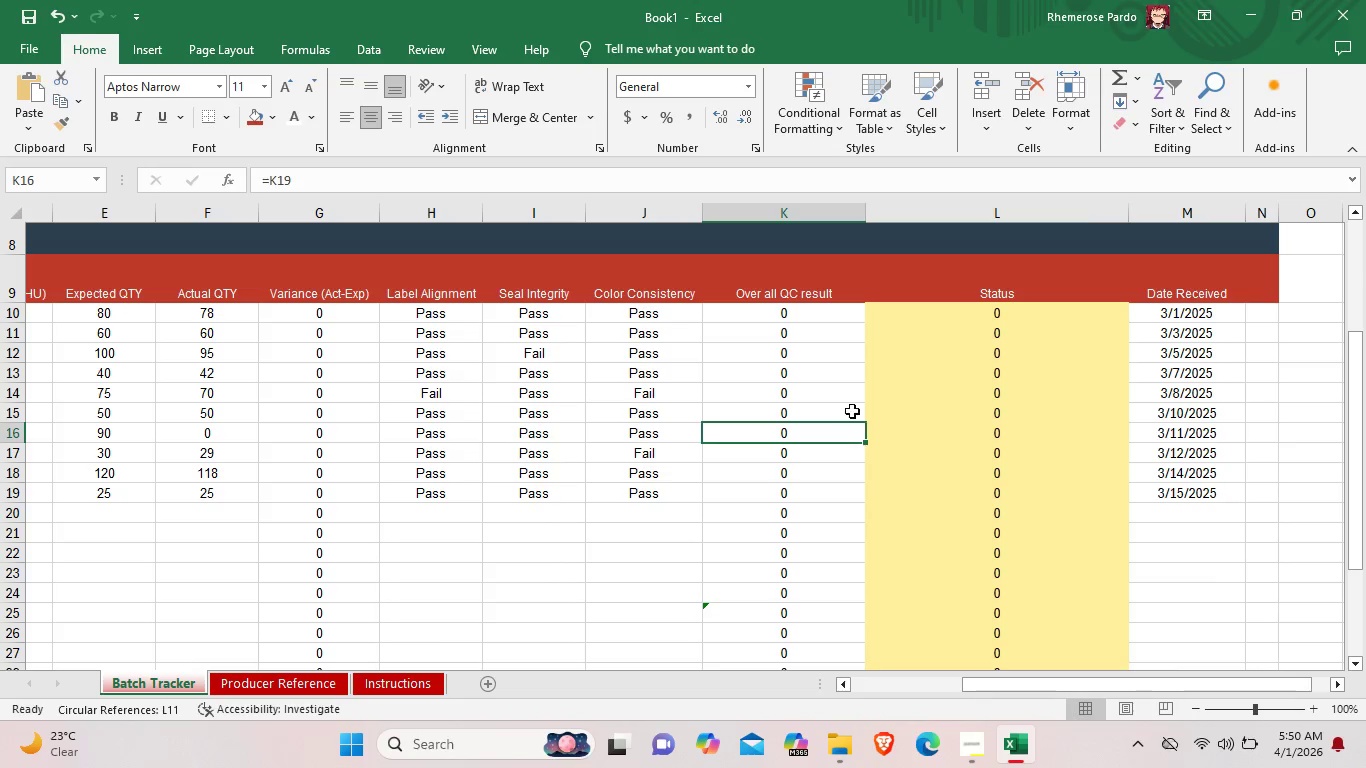 
left_click([840, 356])
 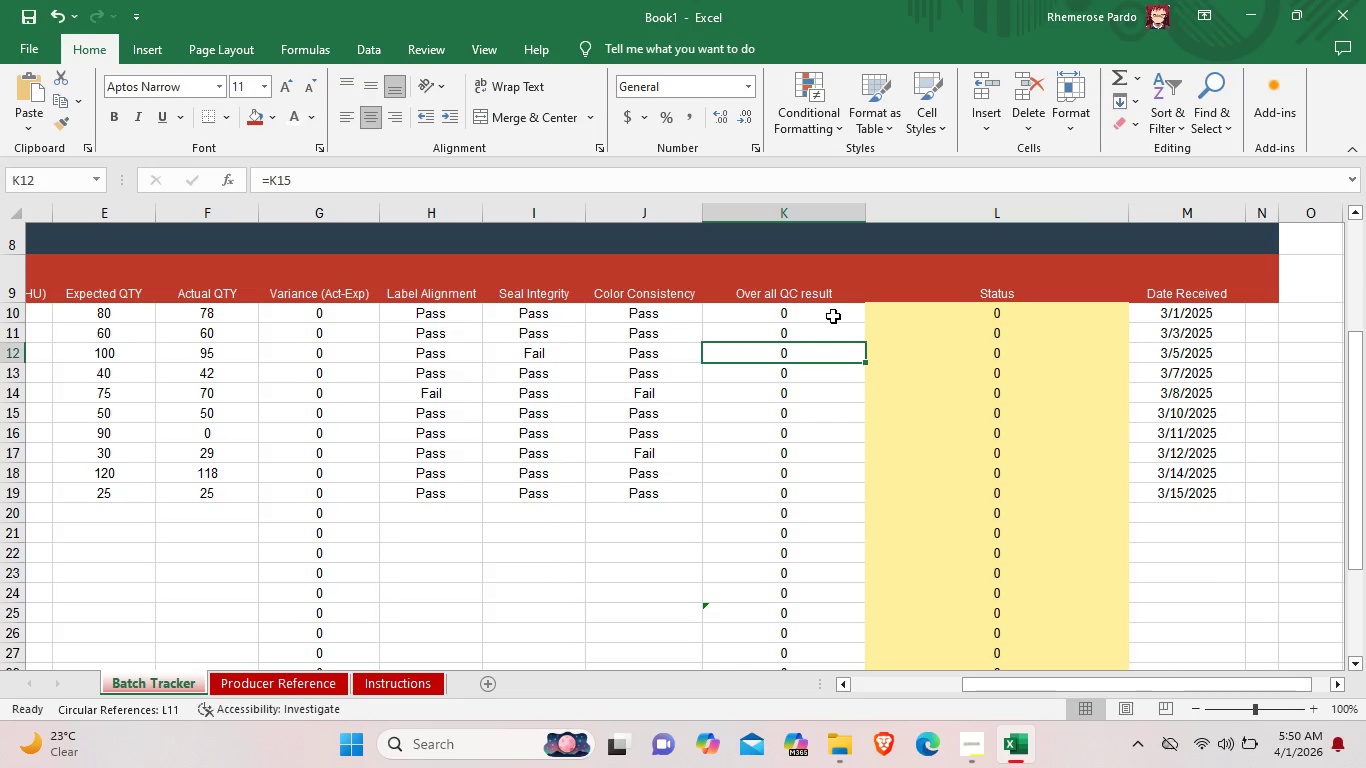 
left_click([833, 316])
 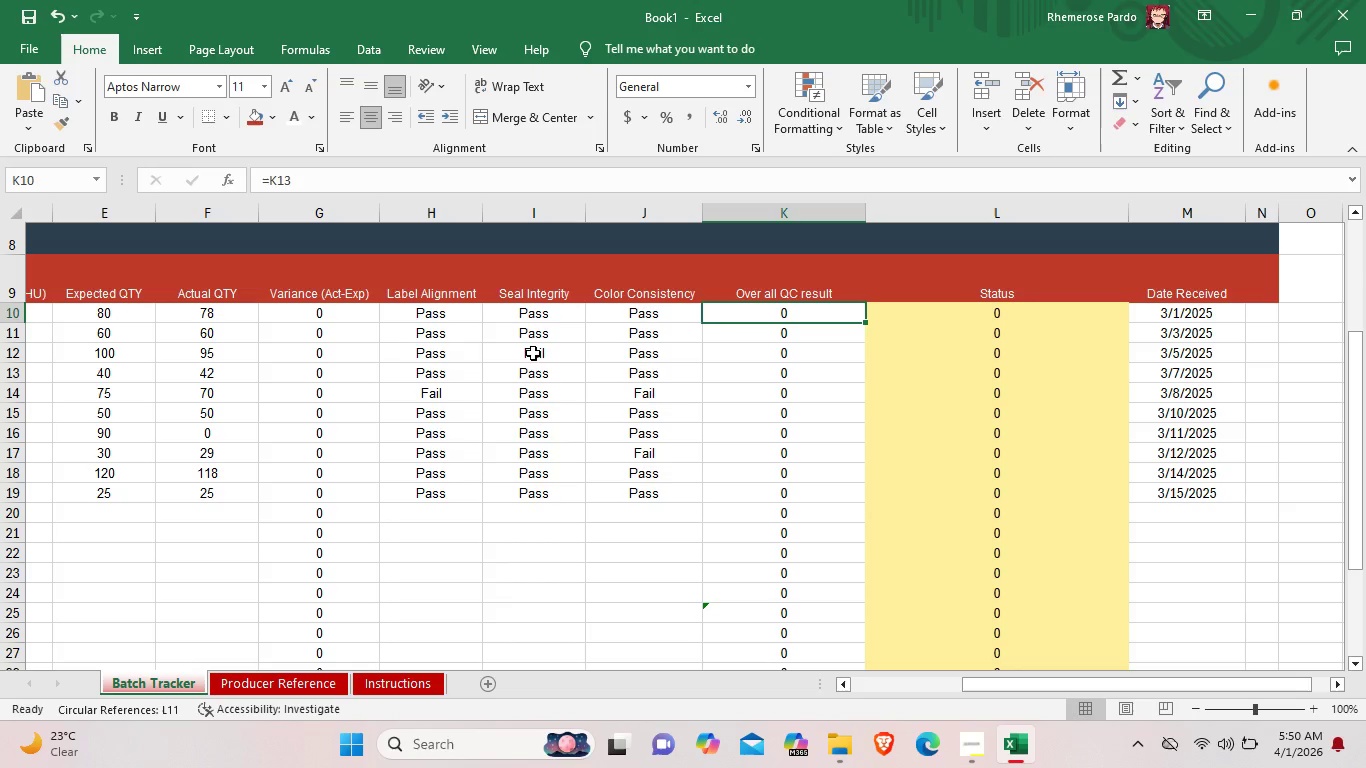 
left_click([363, 359])
 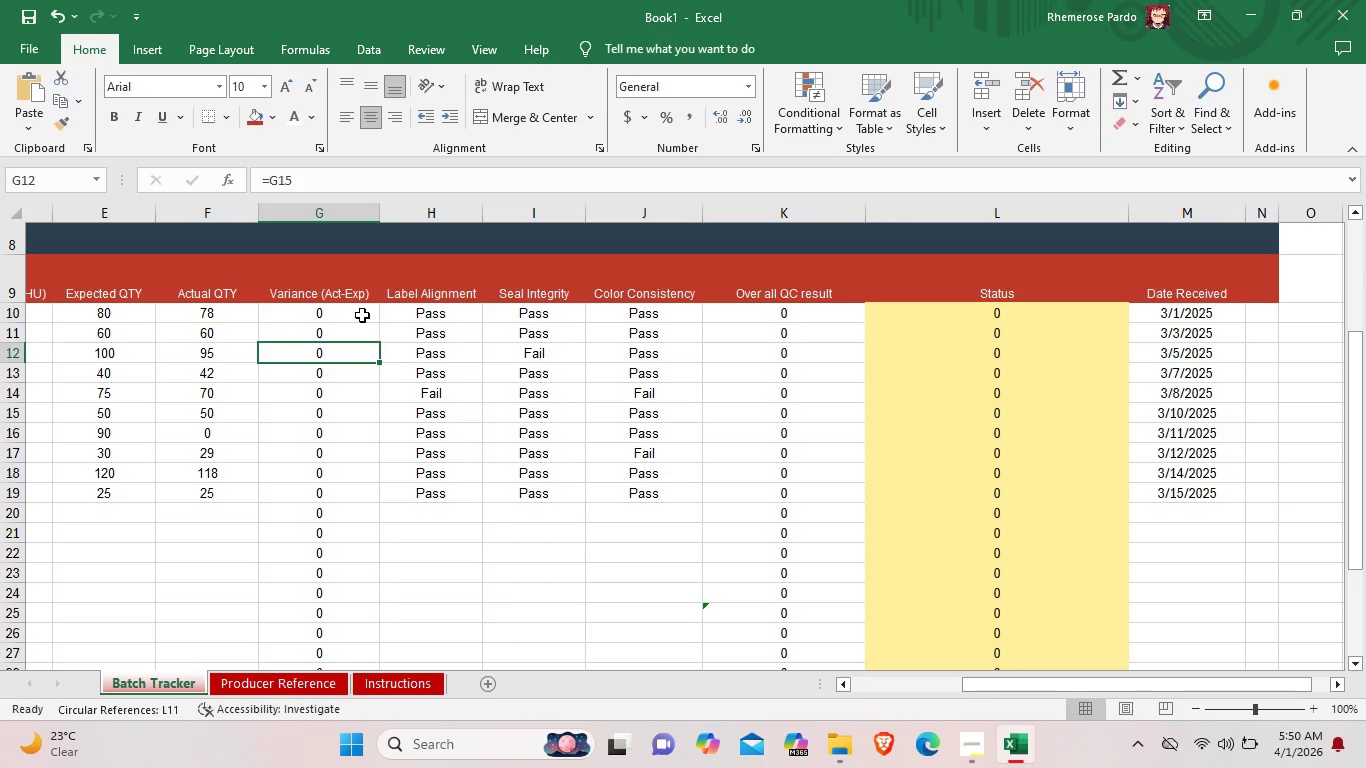 
left_click([362, 315])
 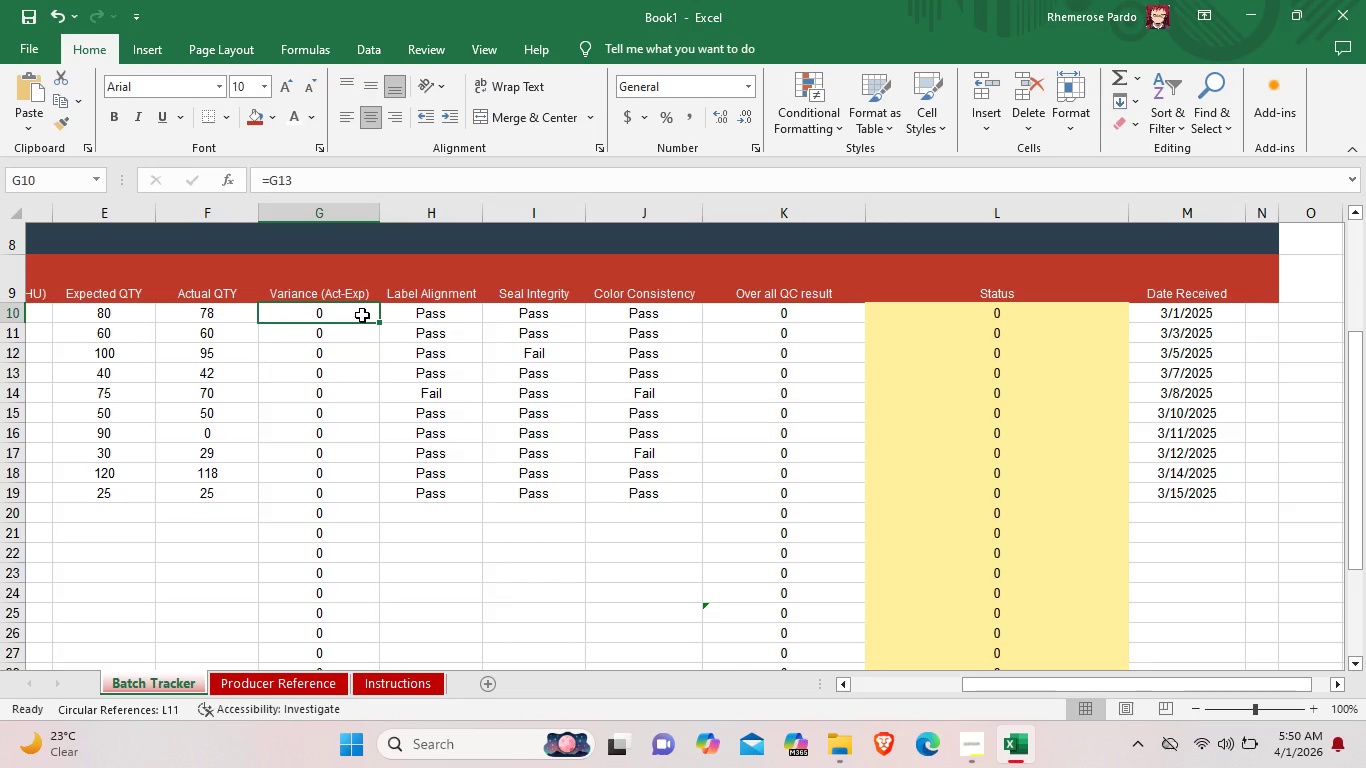 
left_click_drag(start_coordinate=[365, 315], to_coordinate=[374, 467])
 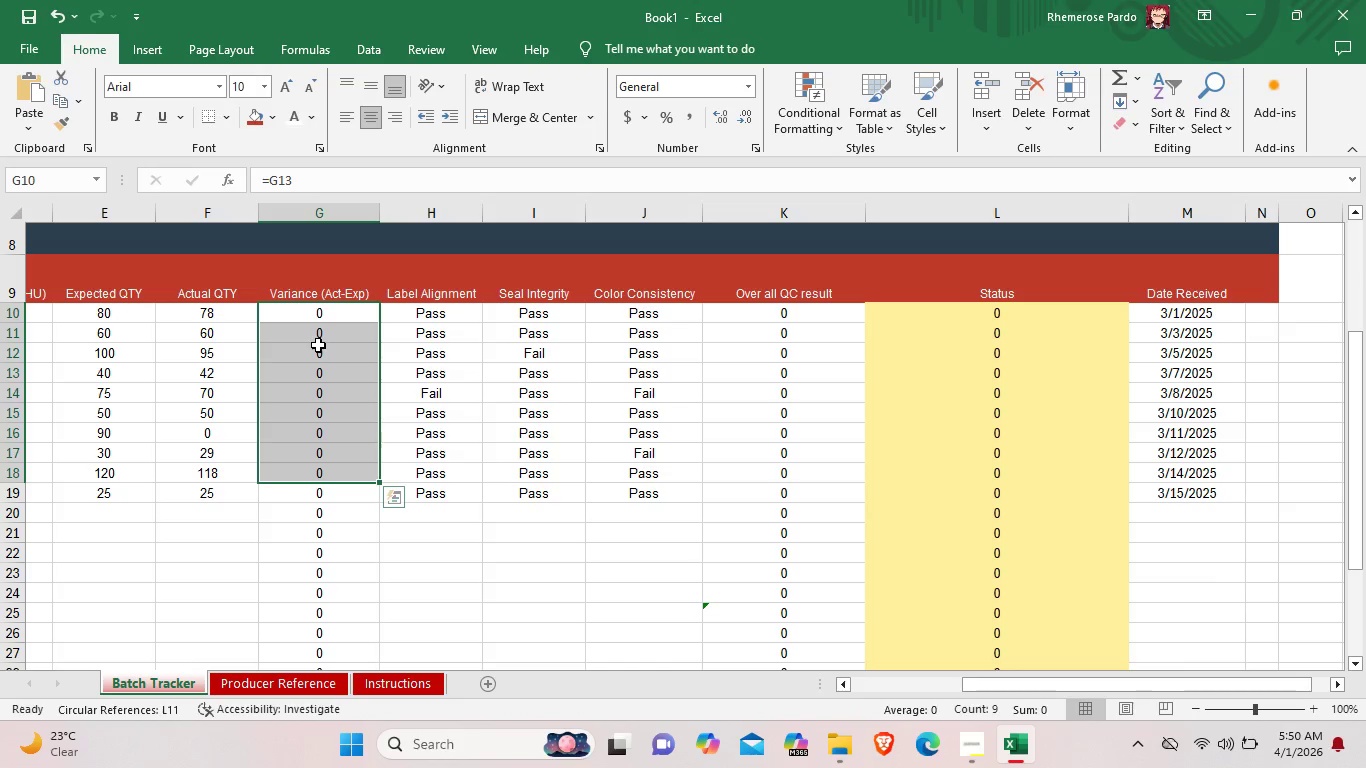 
wait(6.42)
 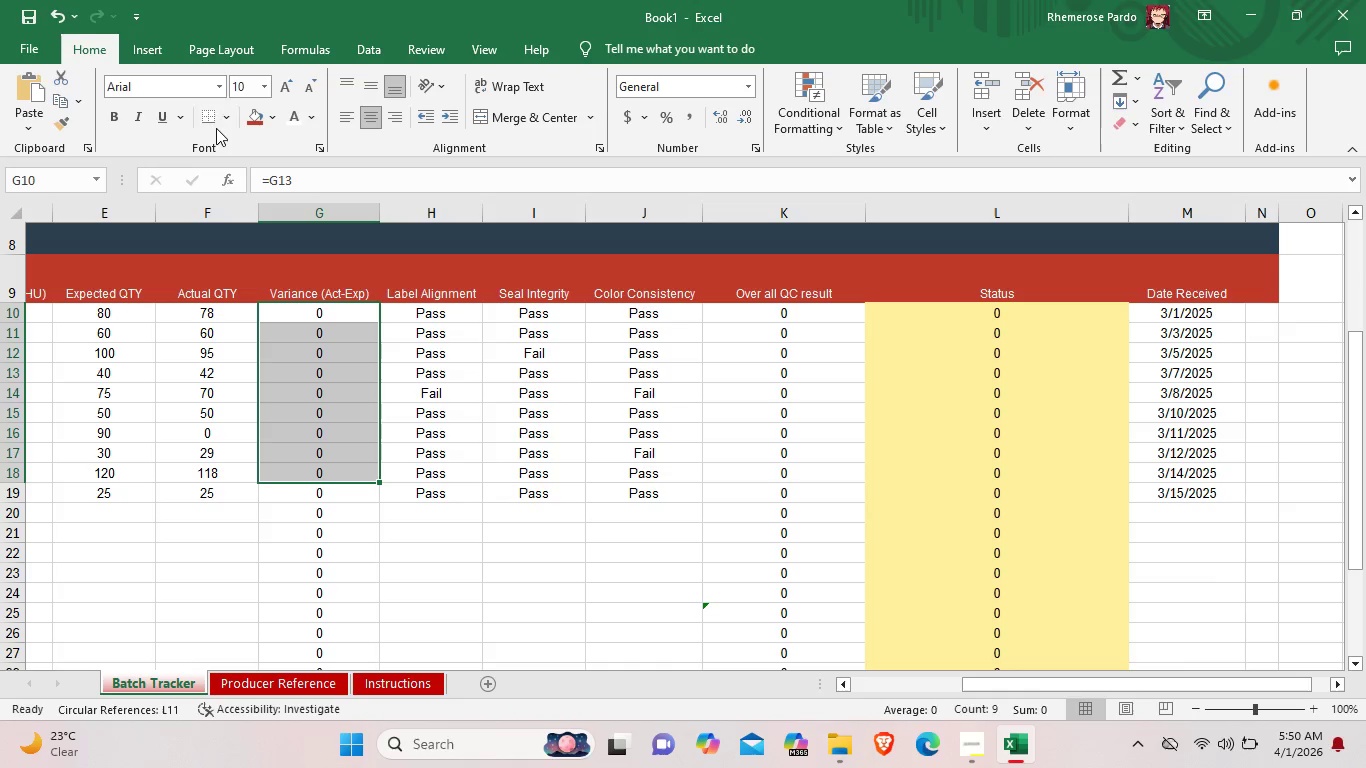 
left_click([311, 343])
 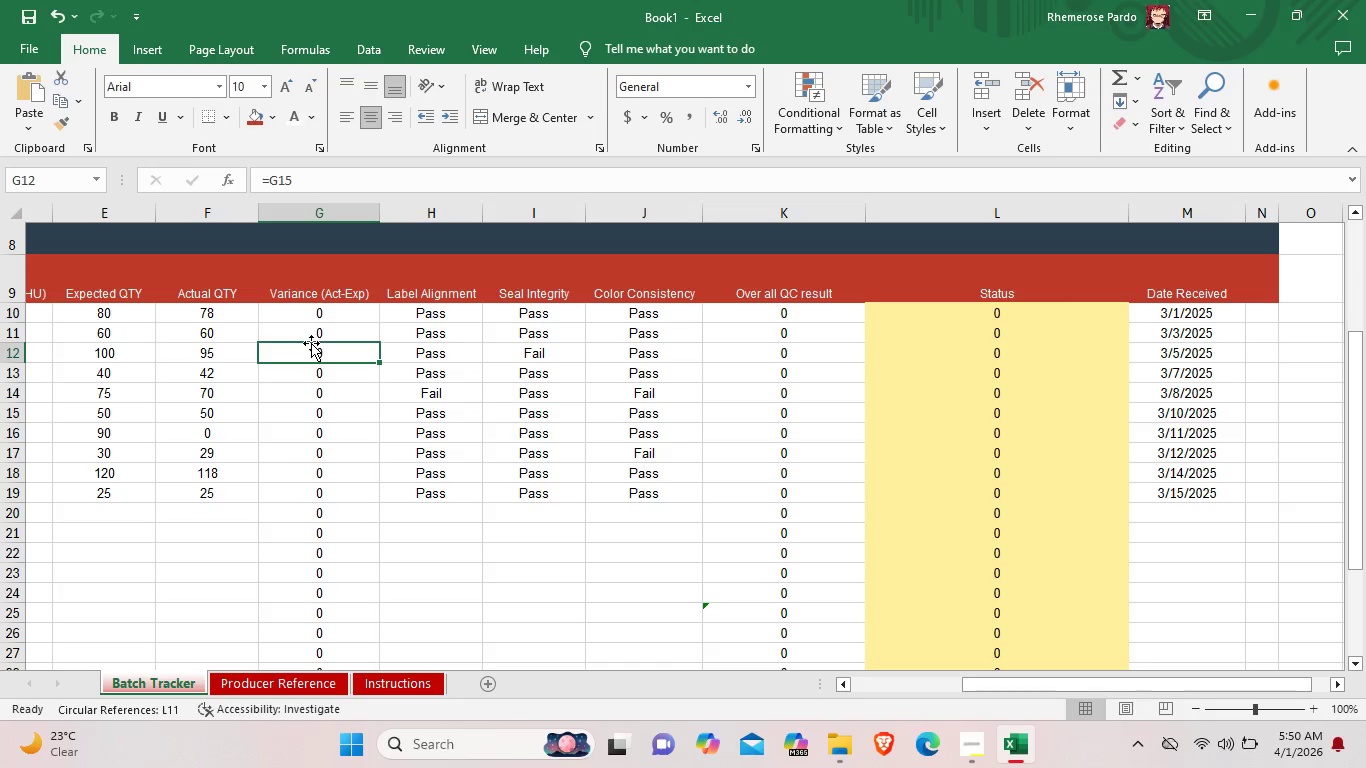 
left_click([306, 320])
 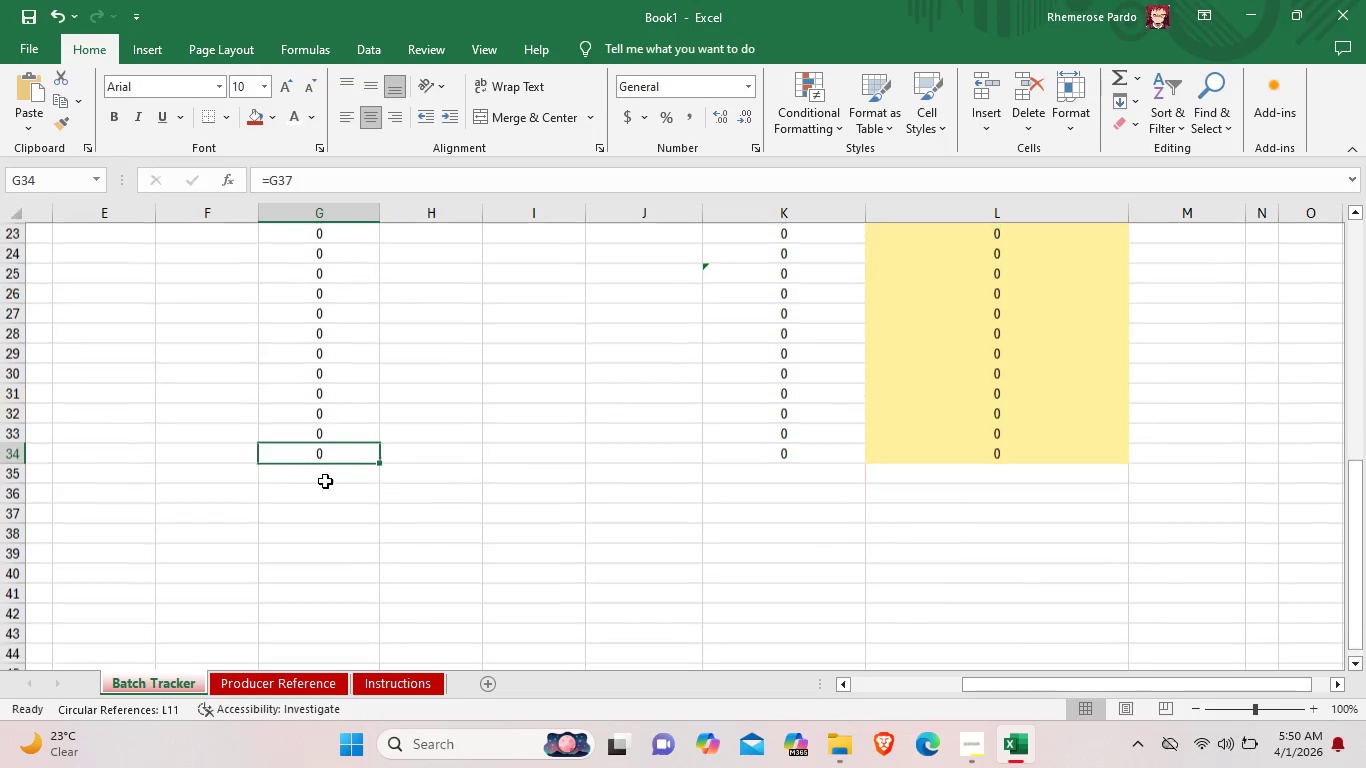 
left_click_drag(start_coordinate=[306, 320], to_coordinate=[334, 487])
 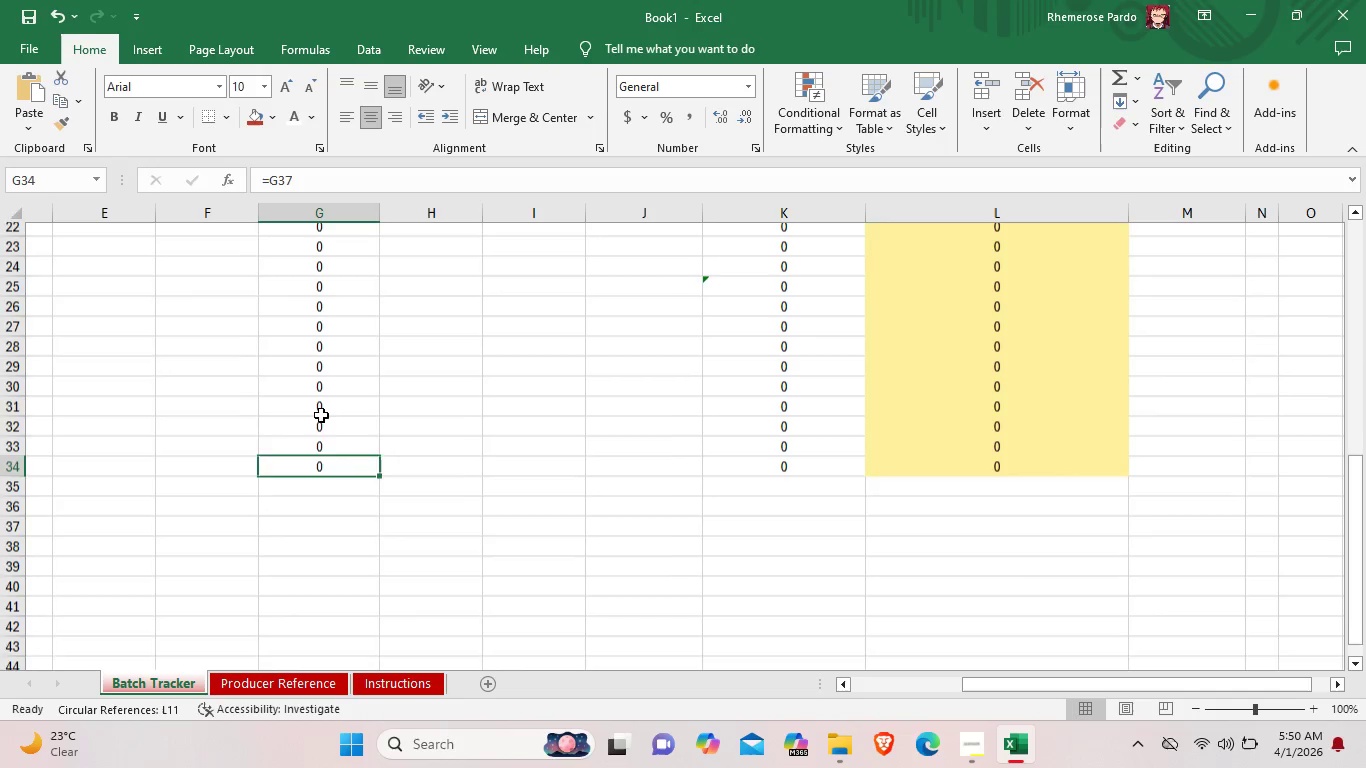 
left_click_drag(start_coordinate=[319, 443], to_coordinate=[332, 347])
 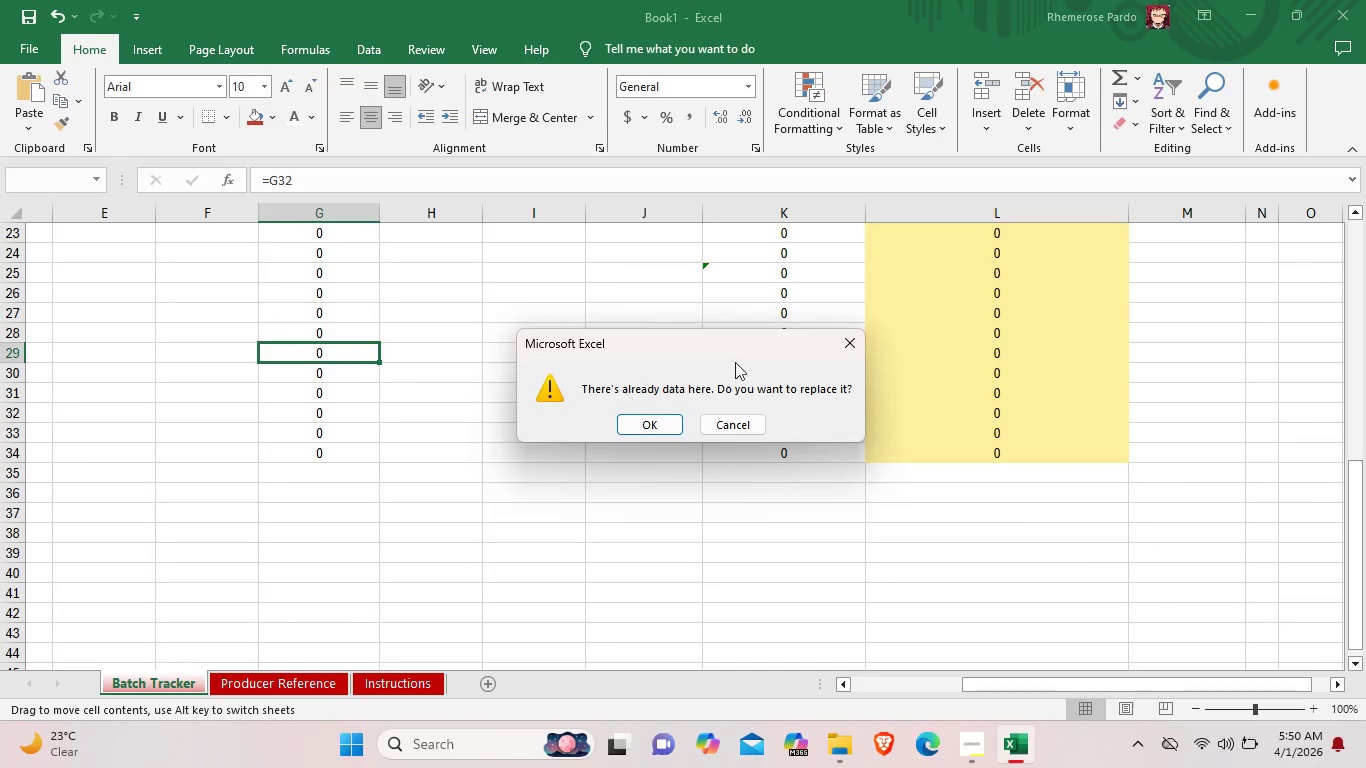 
left_click([851, 340])
 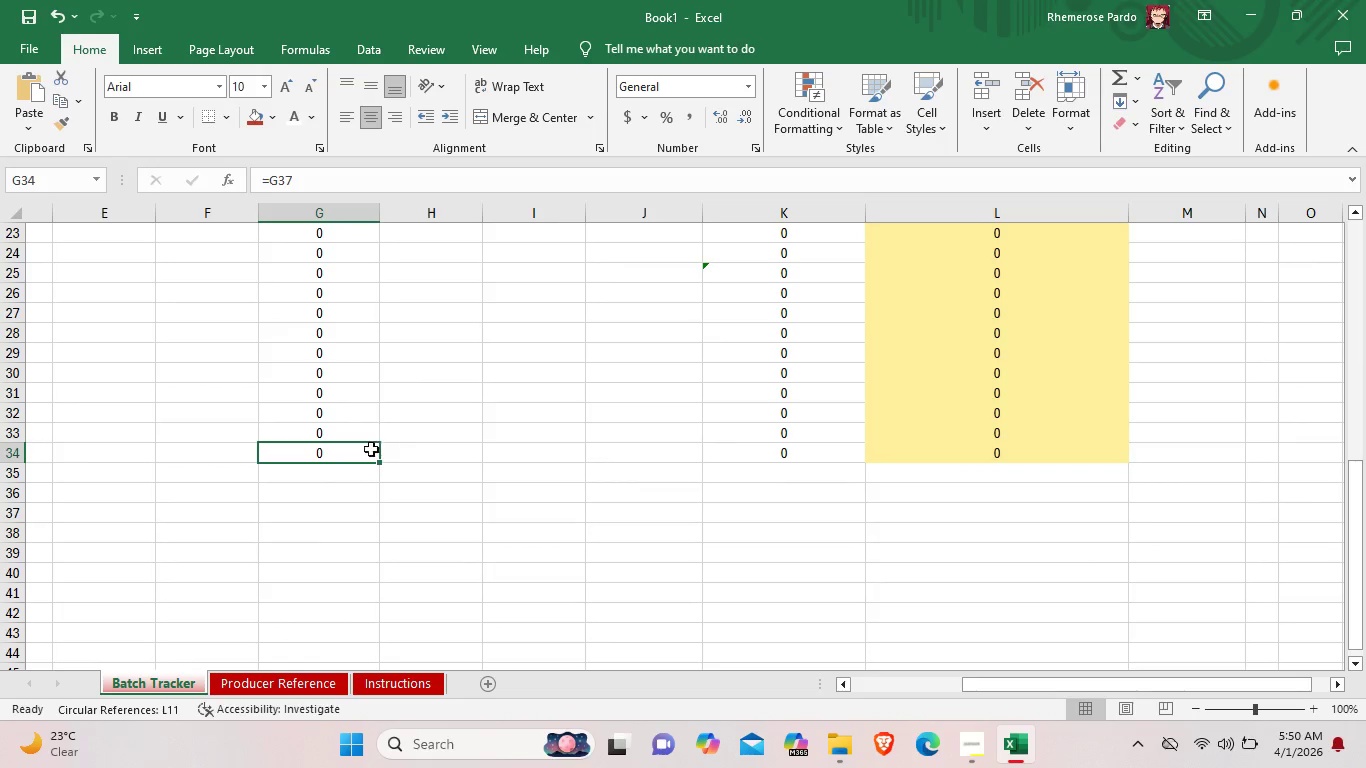 
left_click([348, 458])
 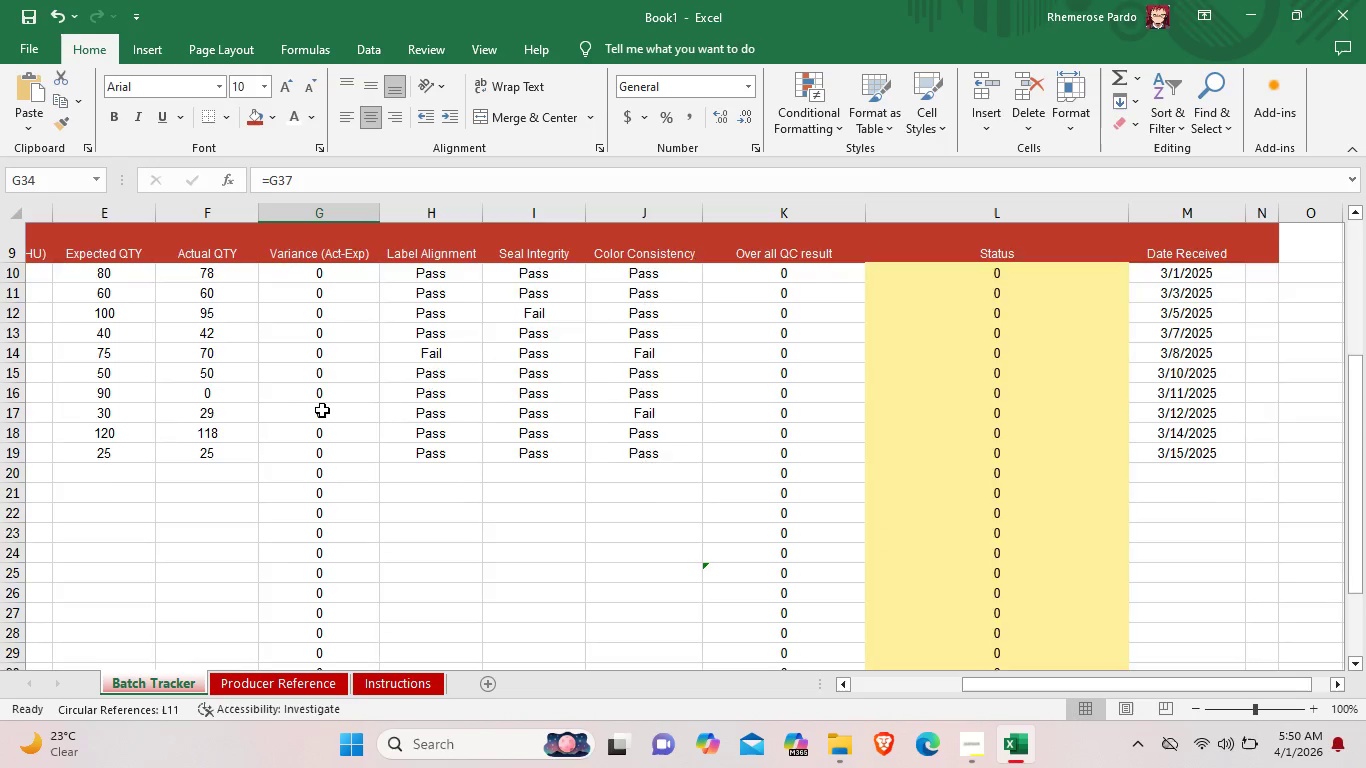 
scroll: coordinate [322, 410], scroll_direction: up, amount: 7.0
 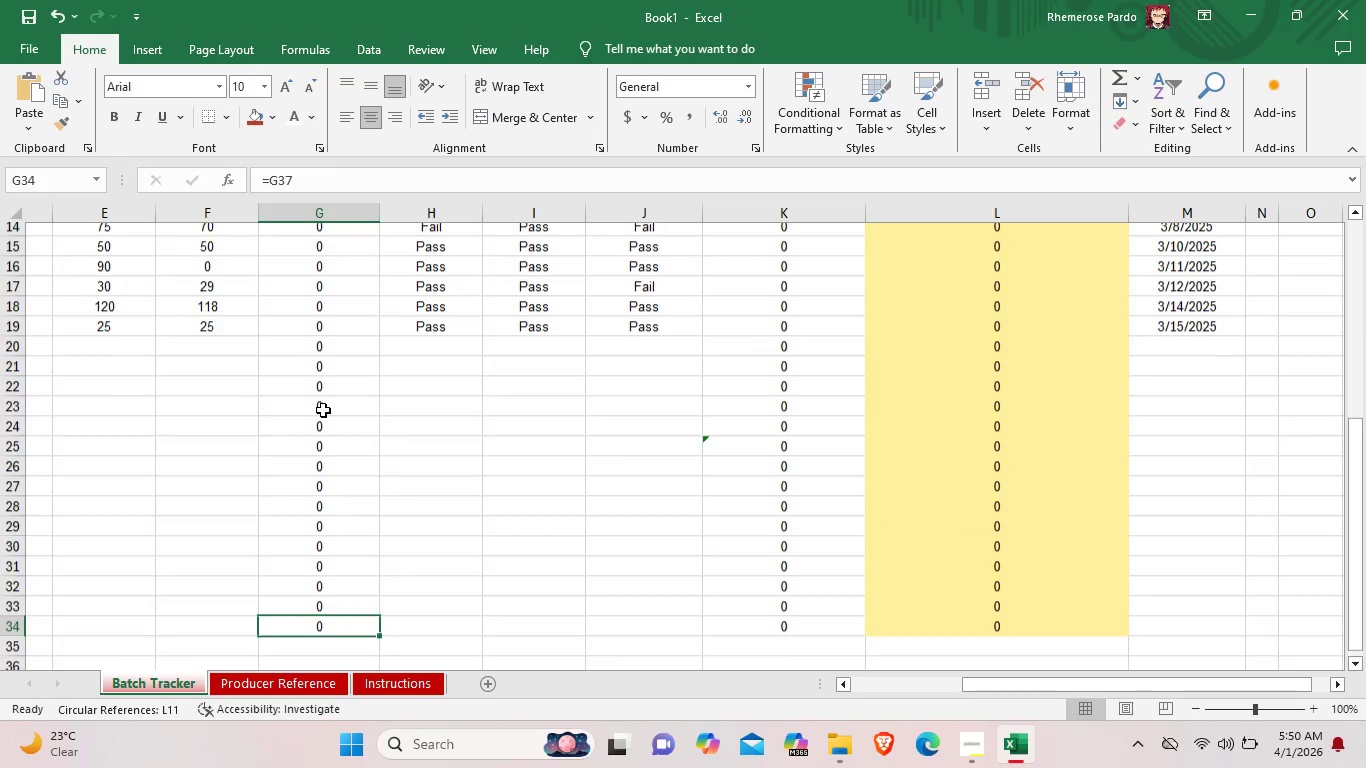 
left_click([295, 389])
 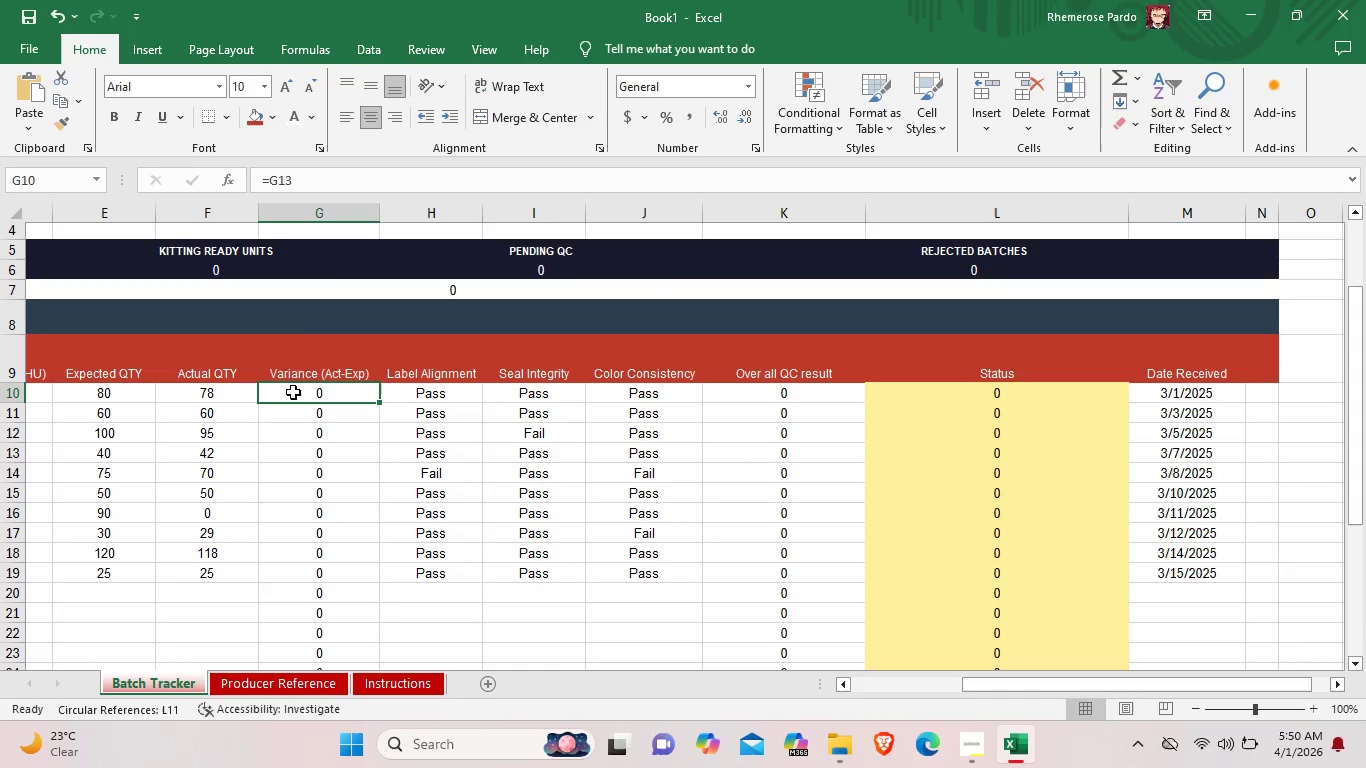 
left_click_drag(start_coordinate=[293, 390], to_coordinate=[333, 625])
 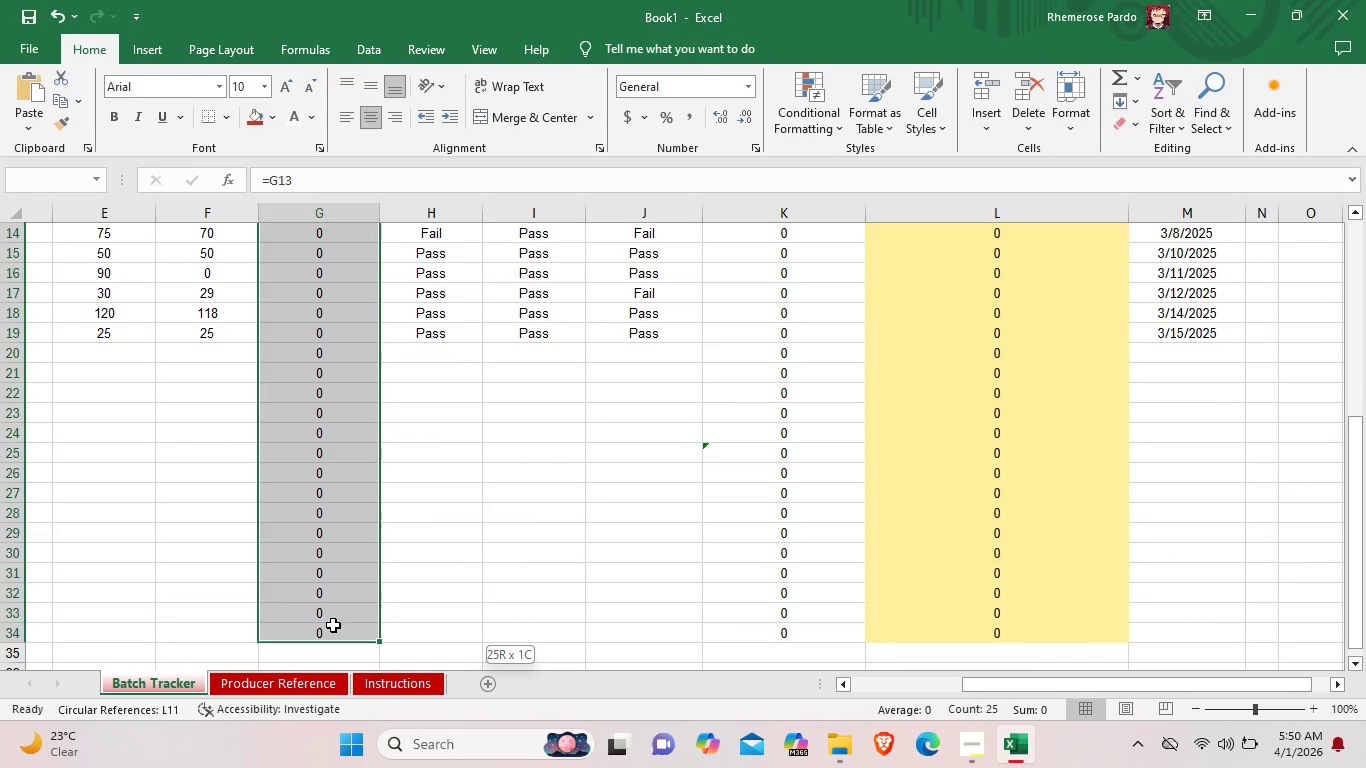 
scroll: coordinate [341, 559], scroll_direction: down, amount: 3.0
 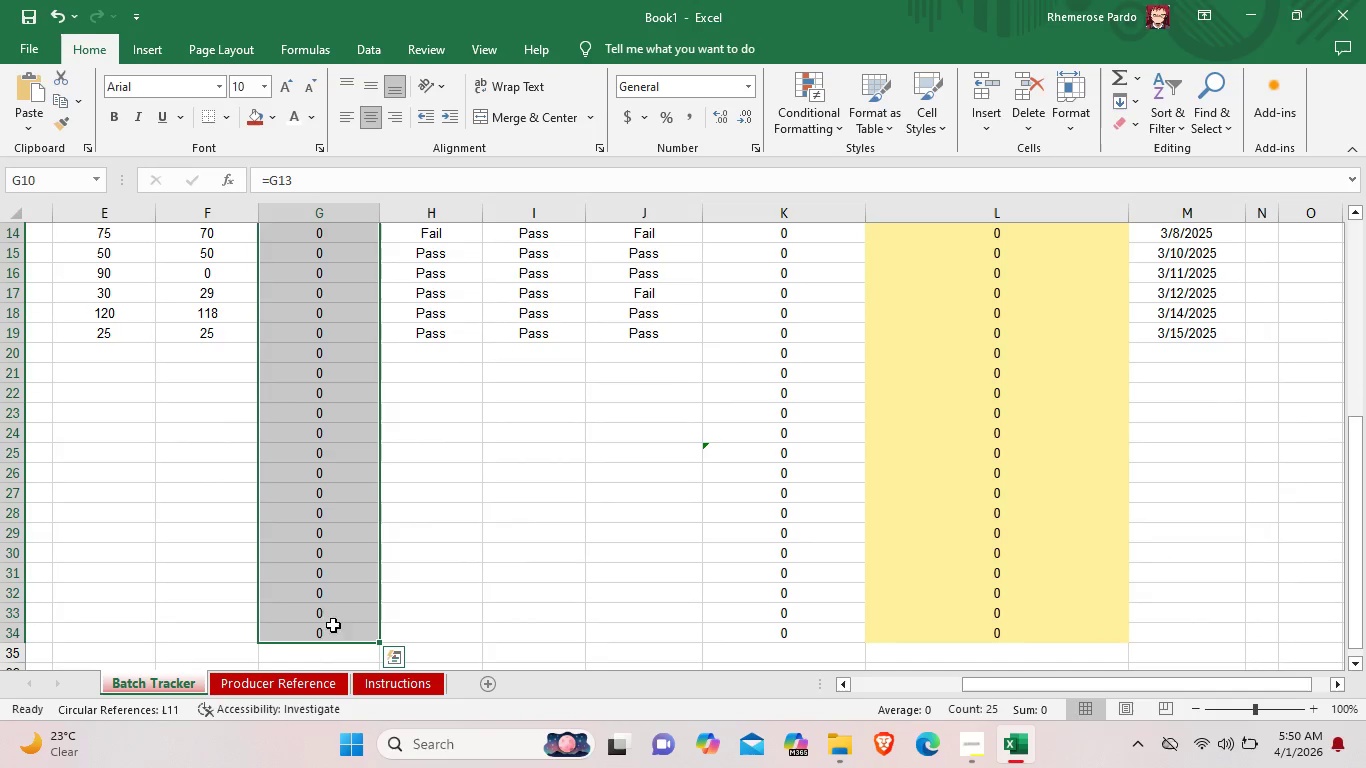 
left_click([269, 122])
 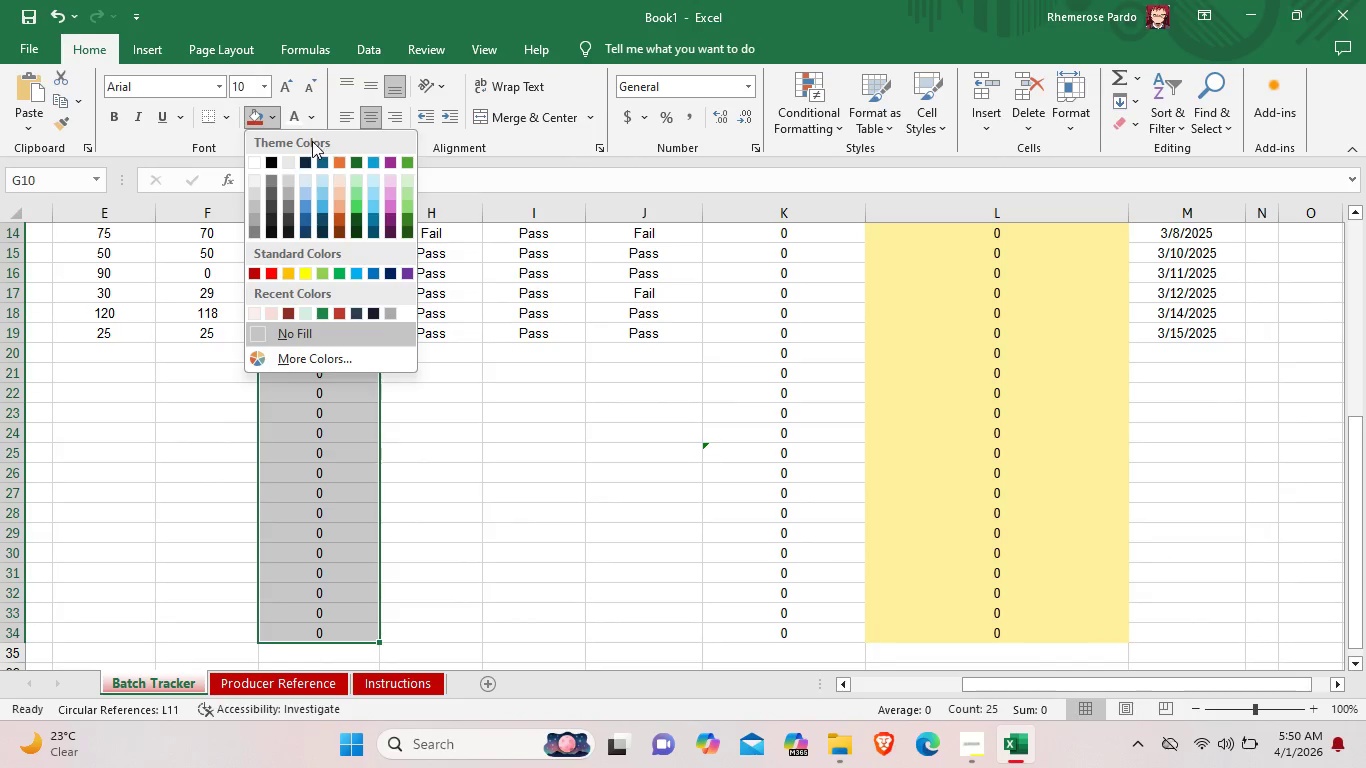 
left_click([361, 354])
 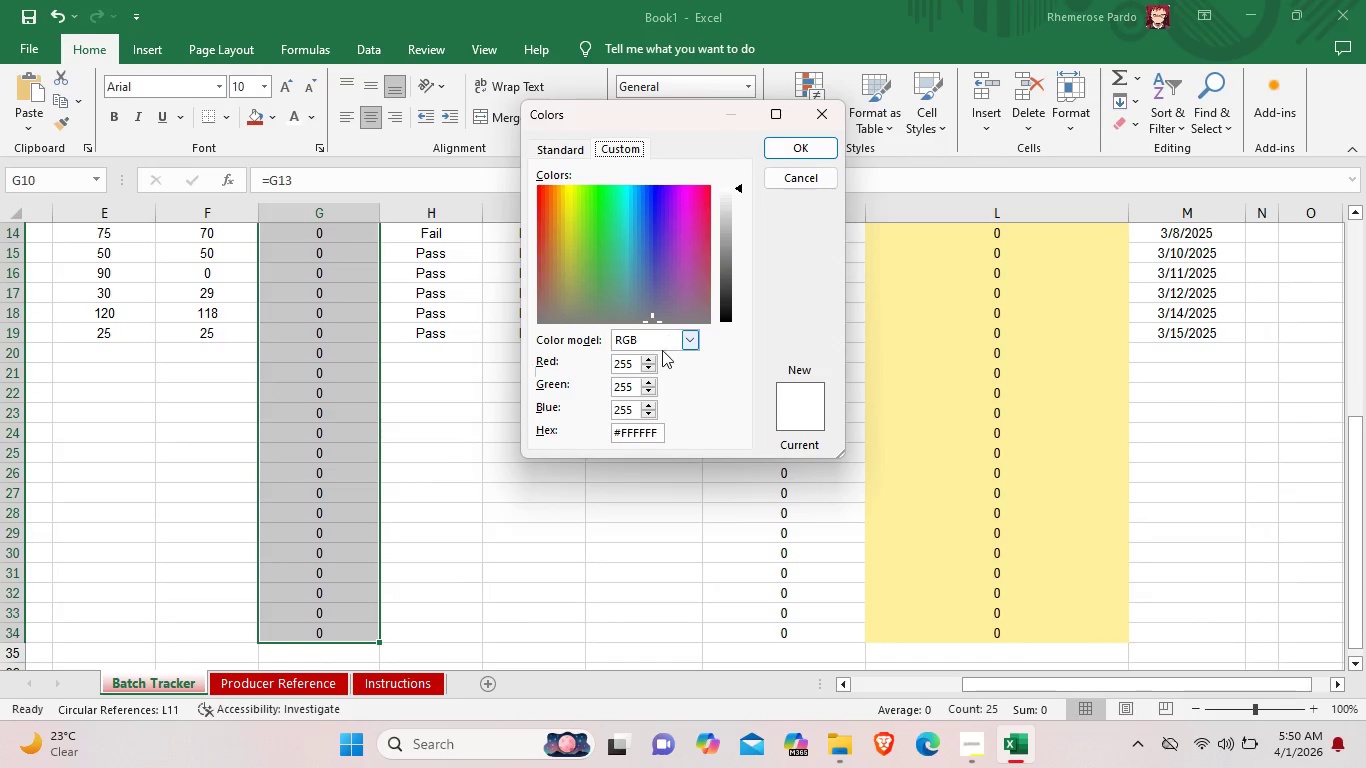 
left_click([657, 435])
 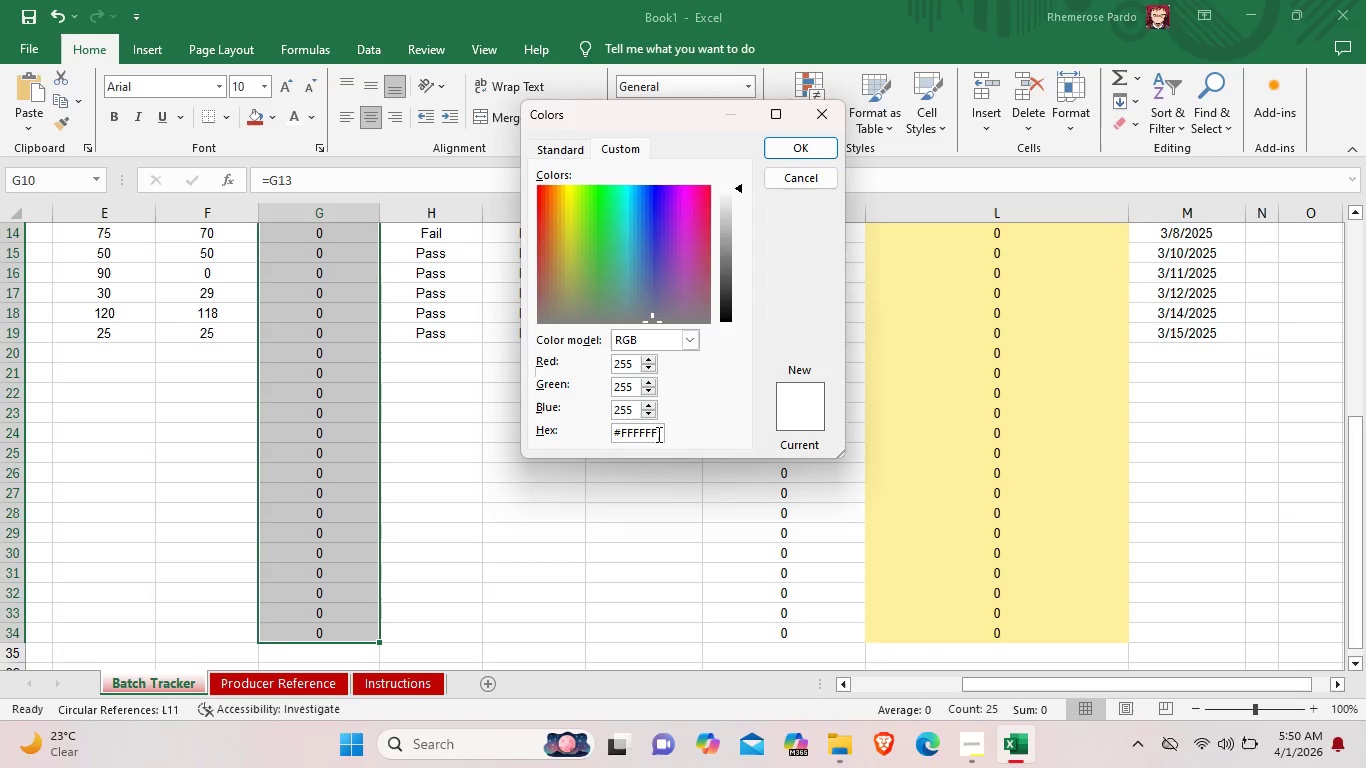 
key(Backspace)
key(Backspace)
key(Backspace)
key(Backspace)
key(Backspace)
type(ADBD8)
 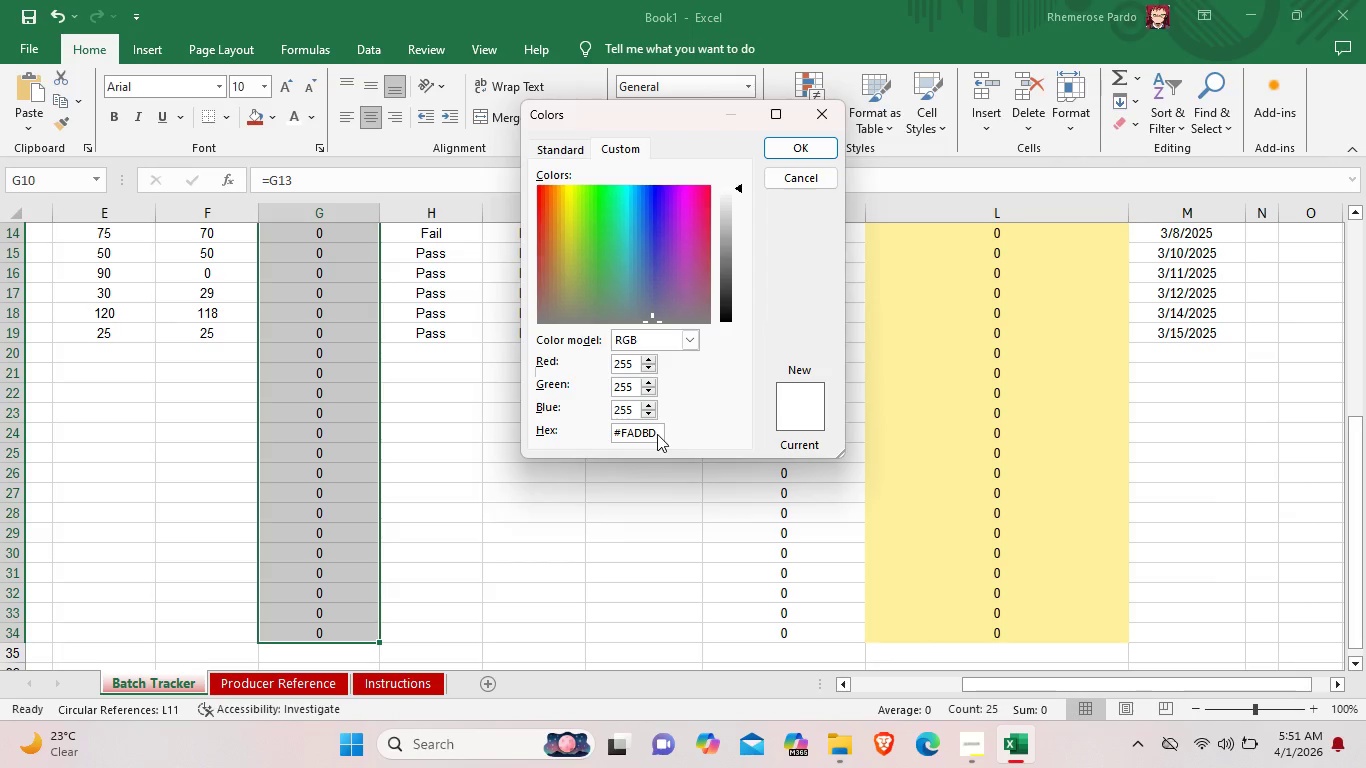 
left_click([806, 152])
 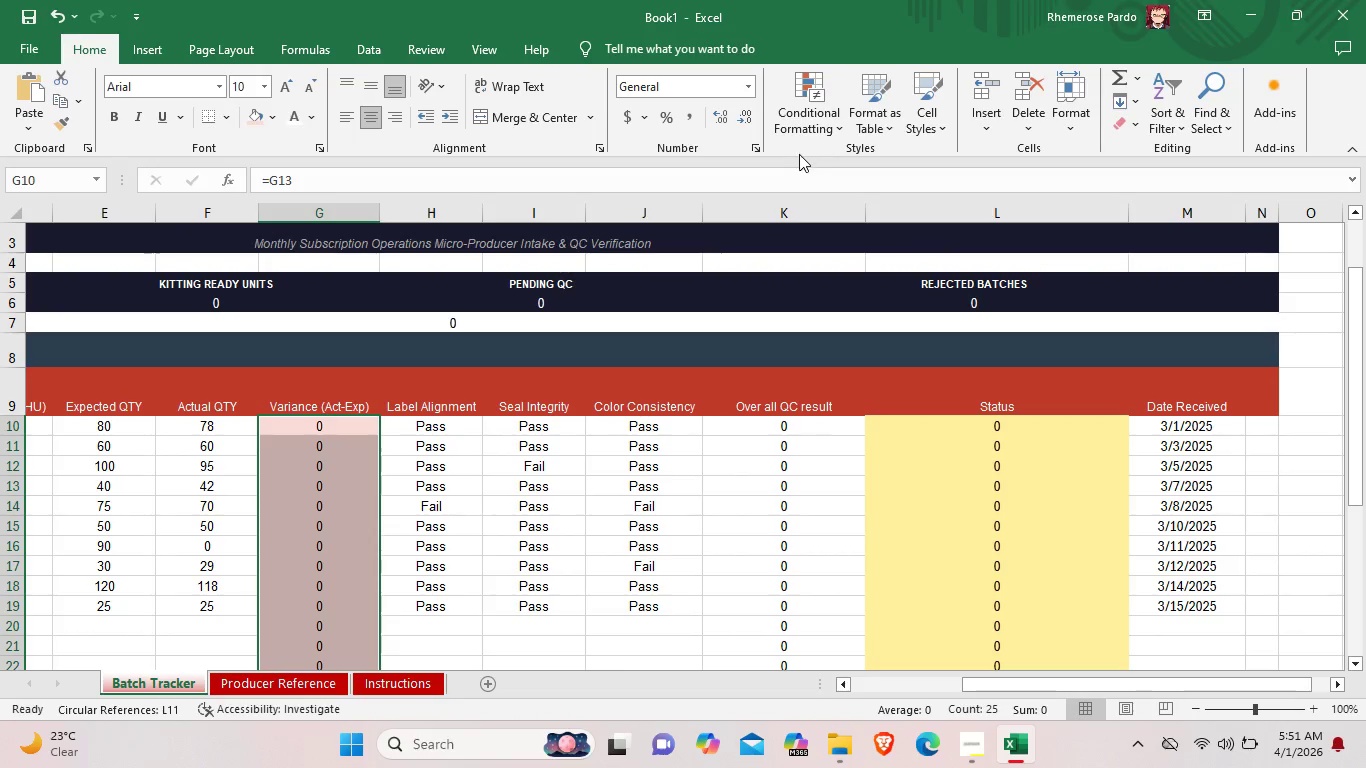 
left_click([534, 457])
 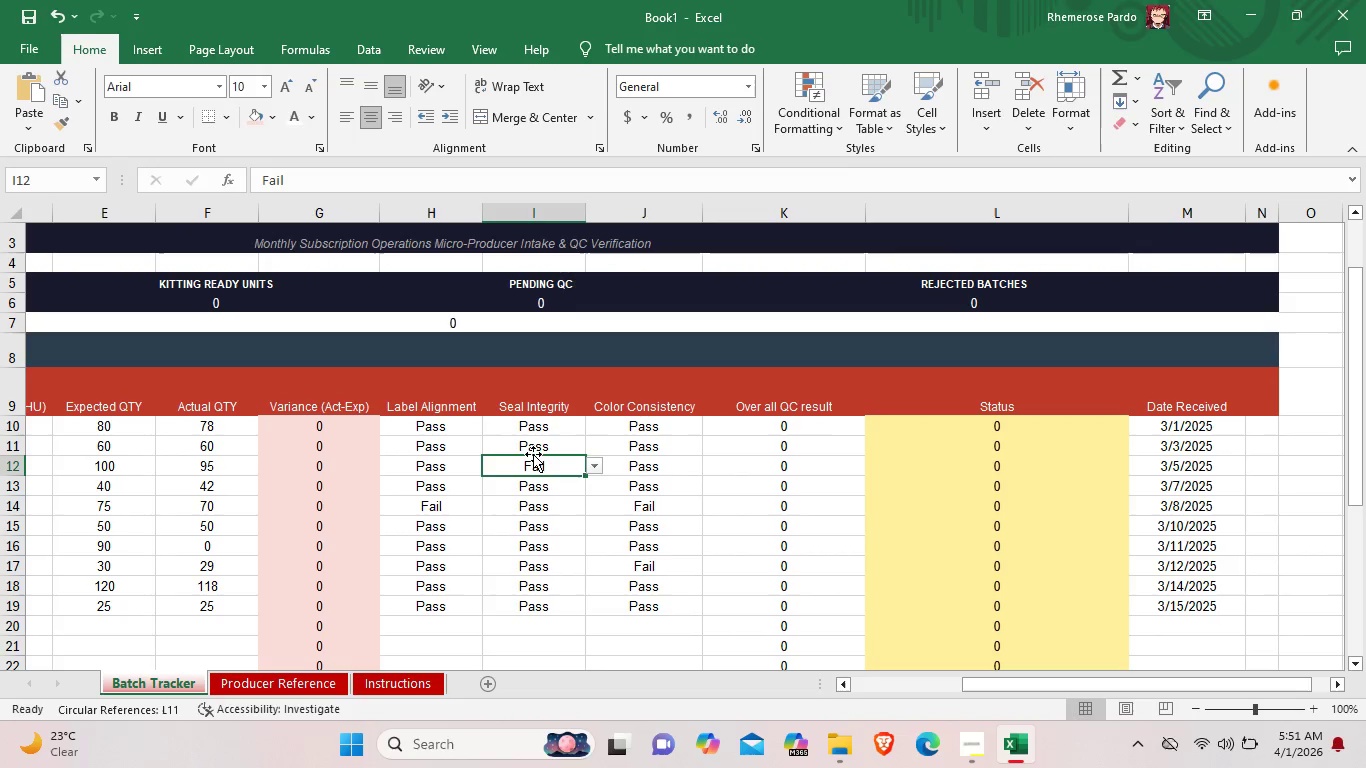 
scroll: coordinate [649, 447], scroll_direction: down, amount: 3.0
 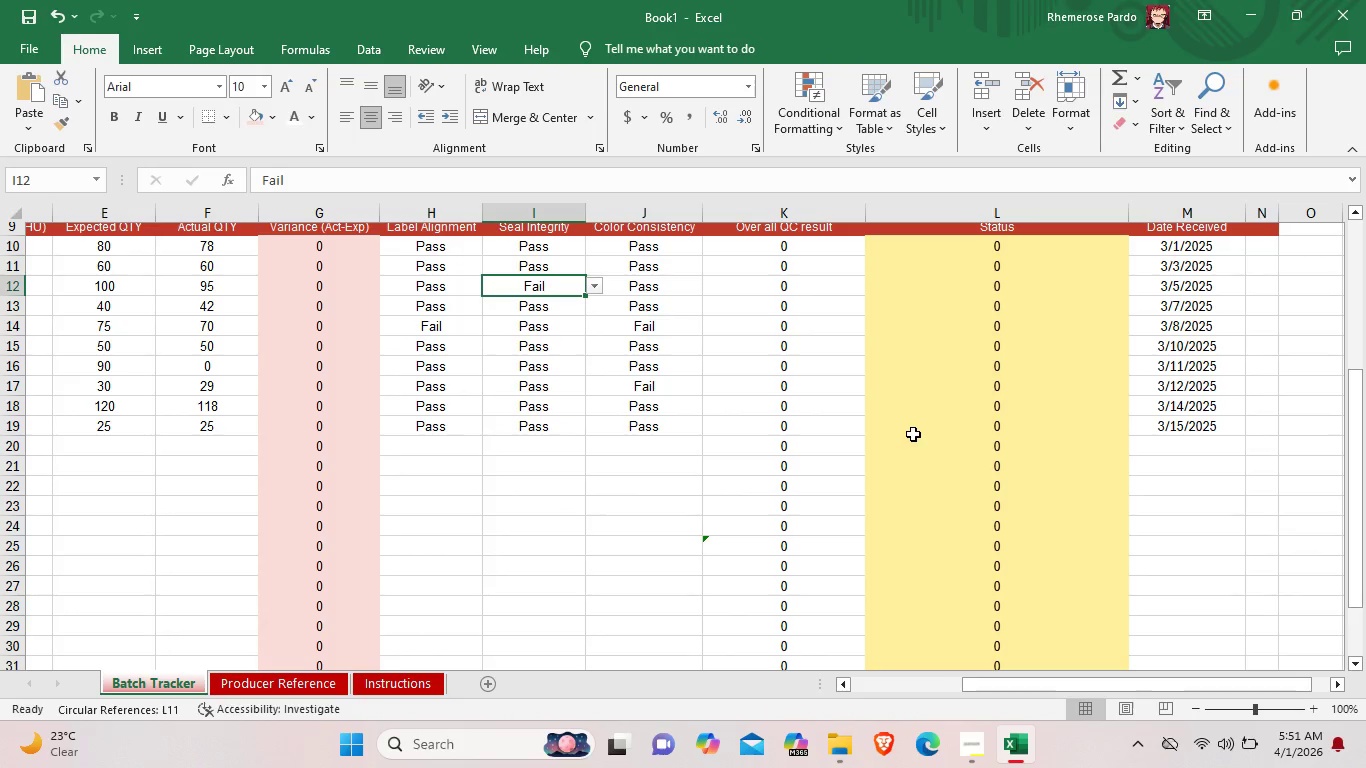 
left_click([943, 425])
 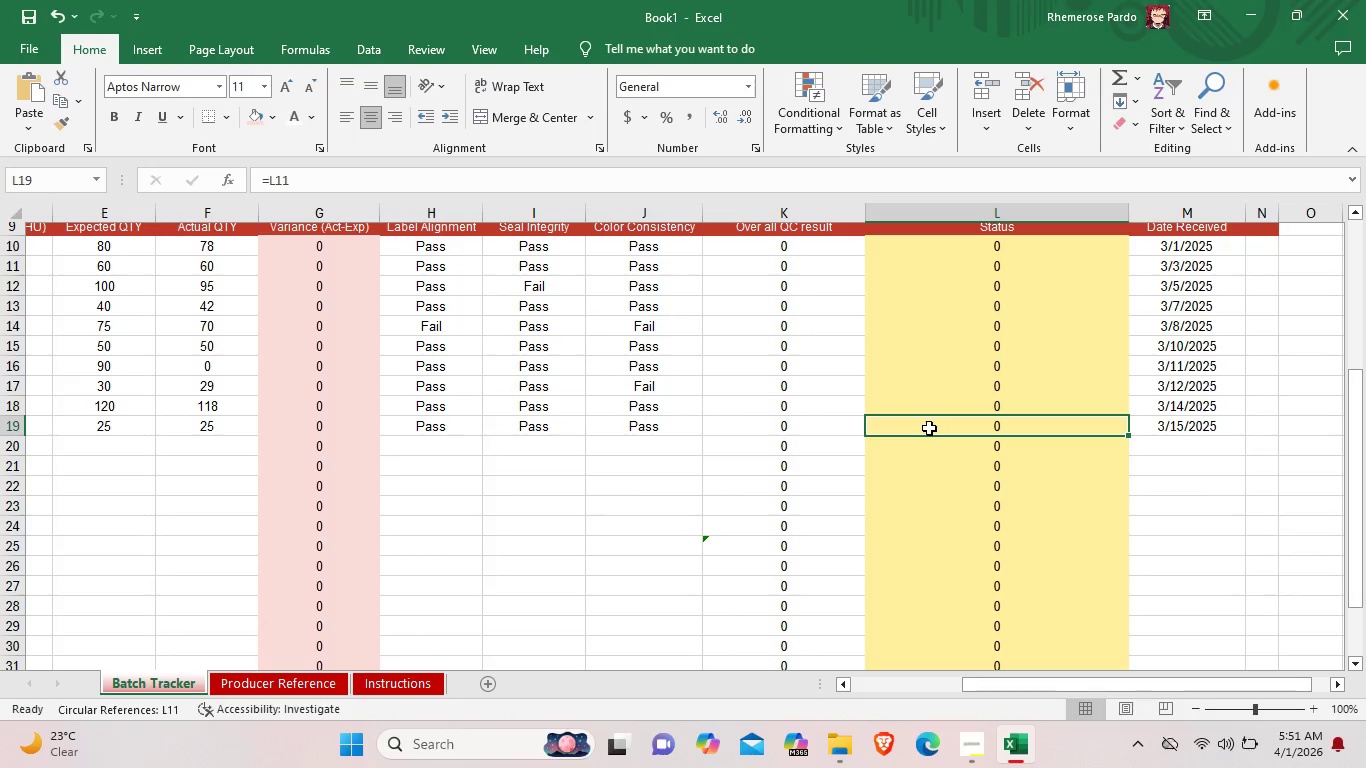 
double_click([917, 278])
 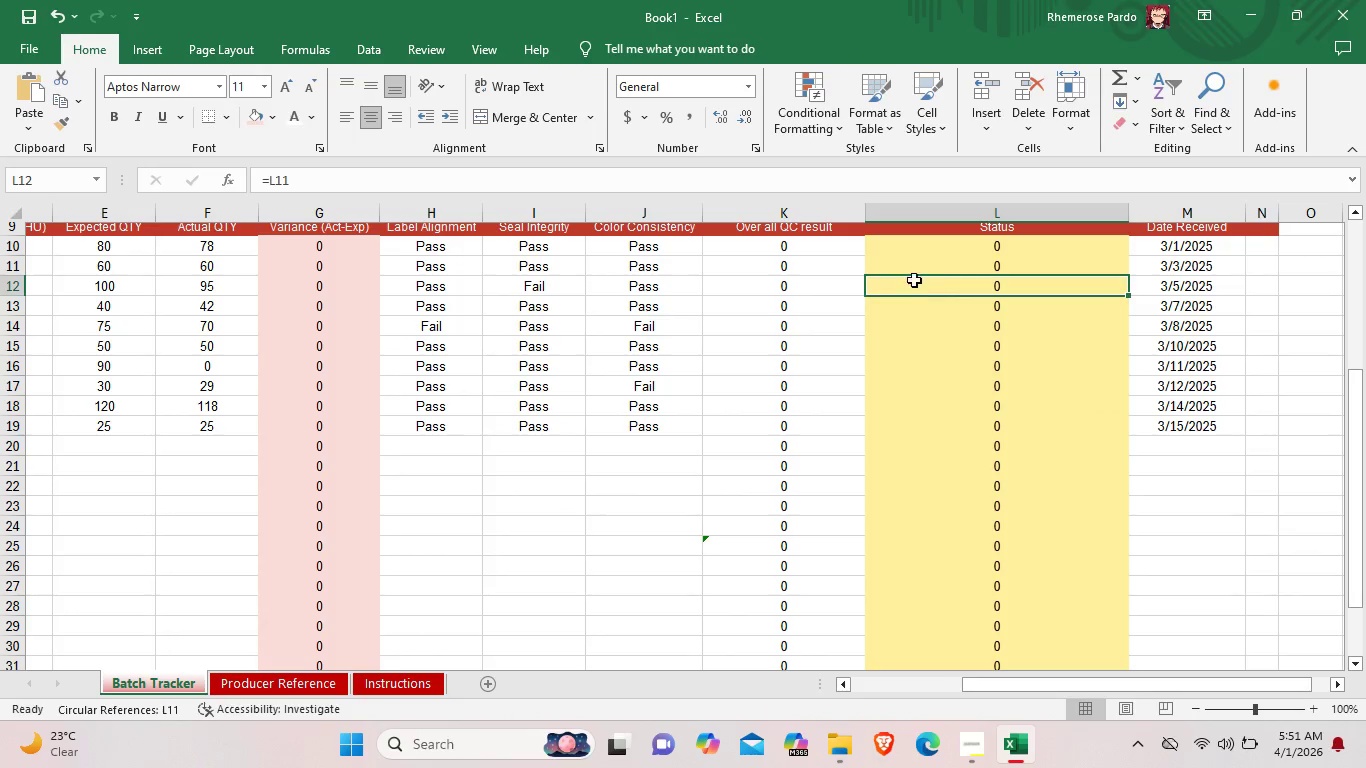 
scroll: coordinate [911, 288], scroll_direction: up, amount: 2.0
 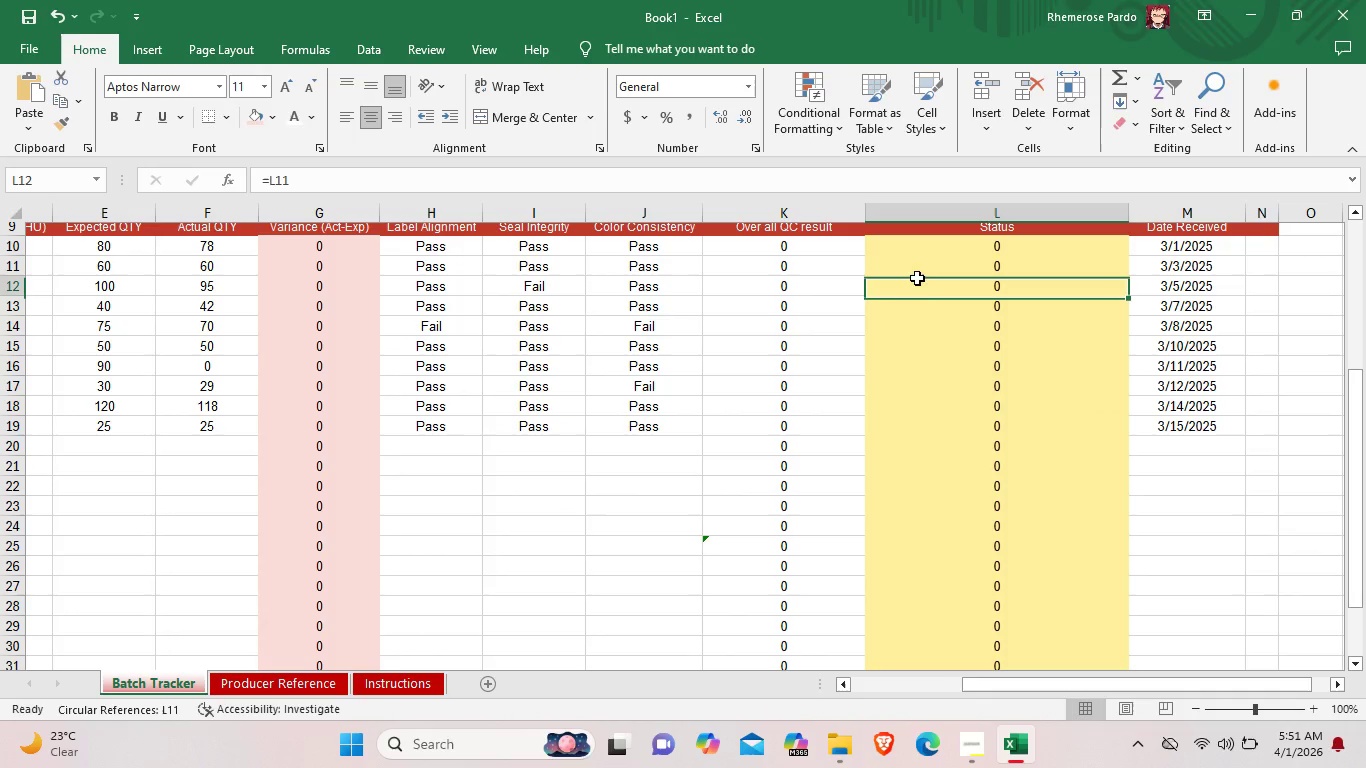 
left_click_drag(start_coordinate=[908, 366], to_coordinate=[963, 525])
 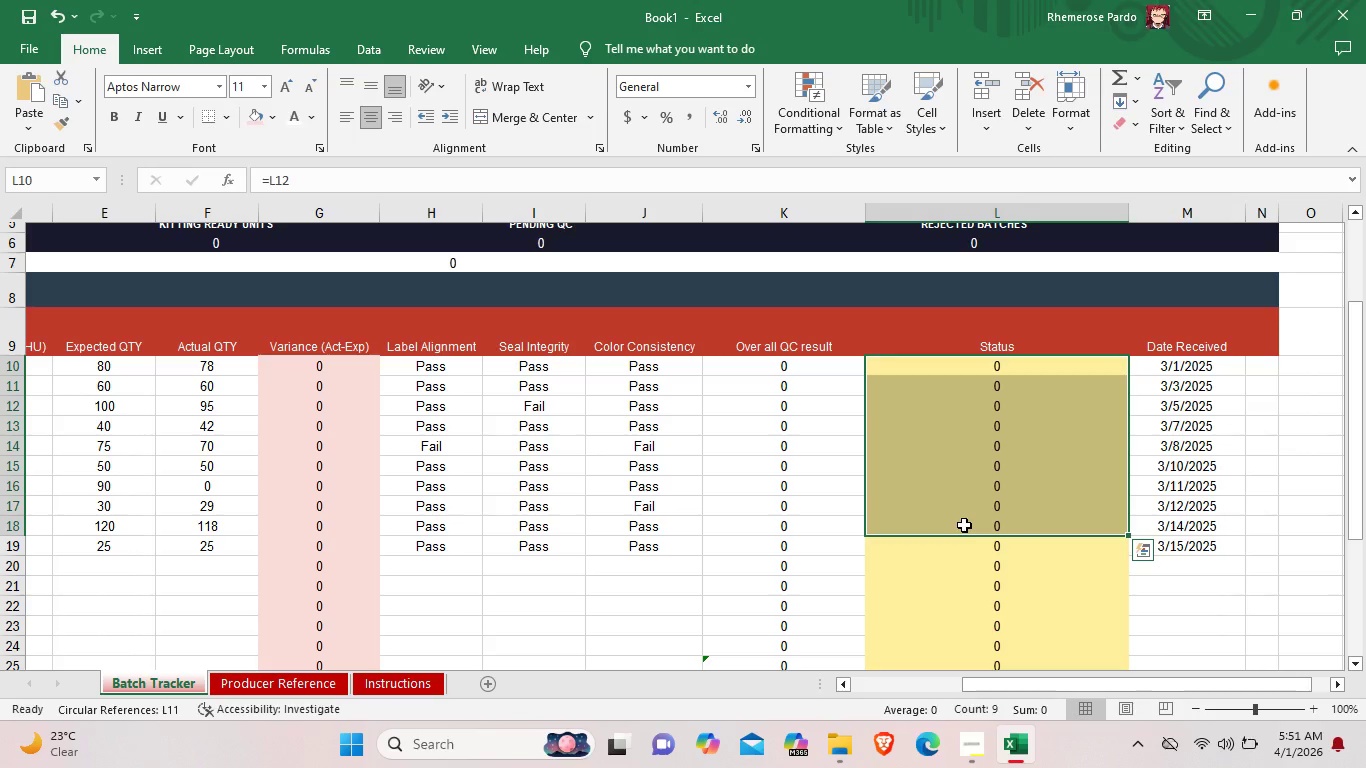 
wait(27.02)
 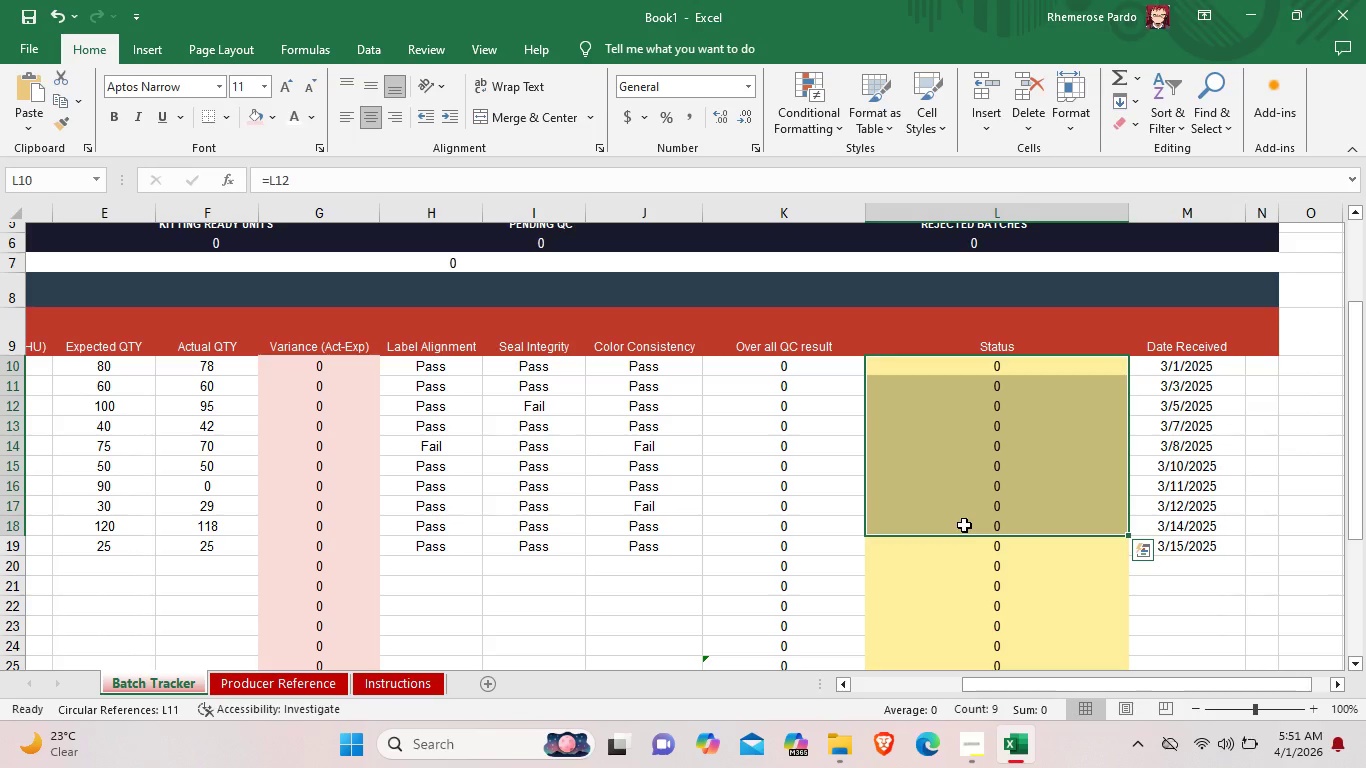 
left_click([838, 126])
 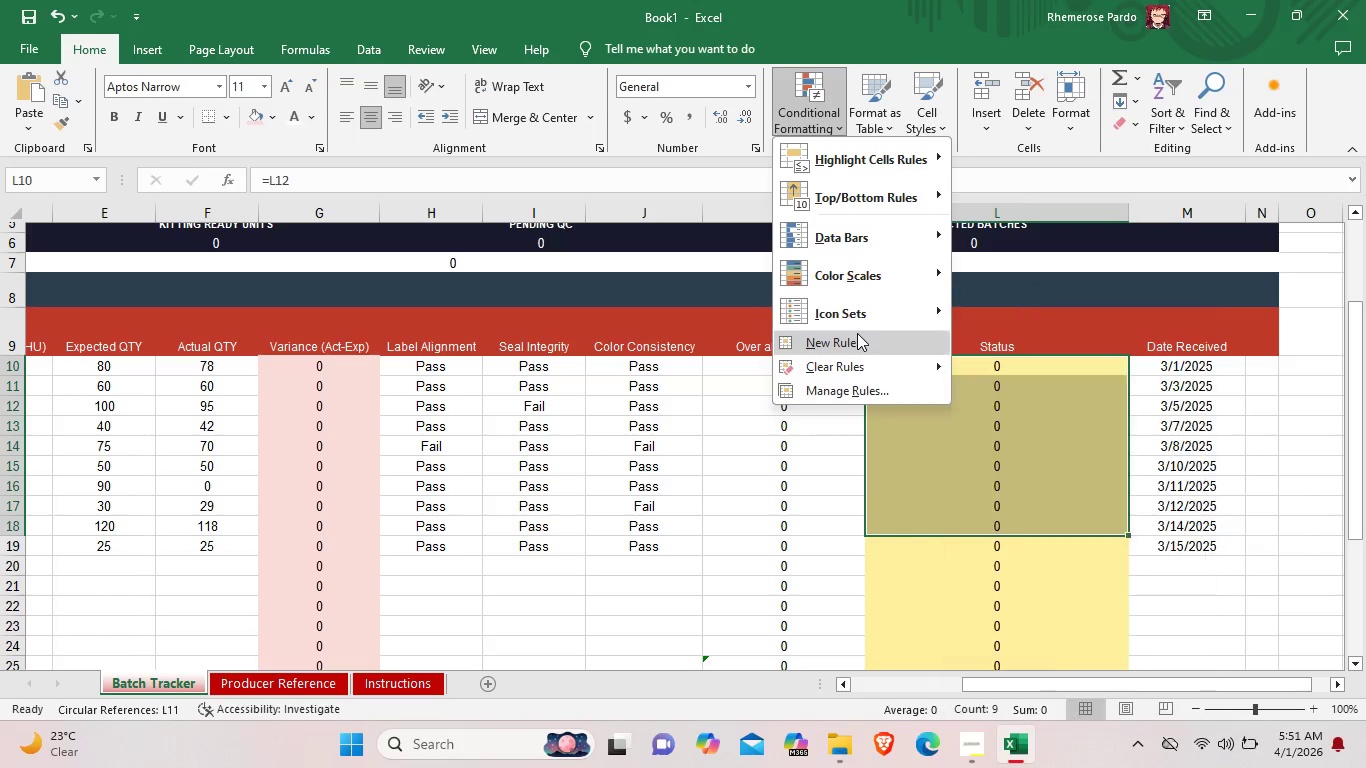 
left_click([781, 396])
 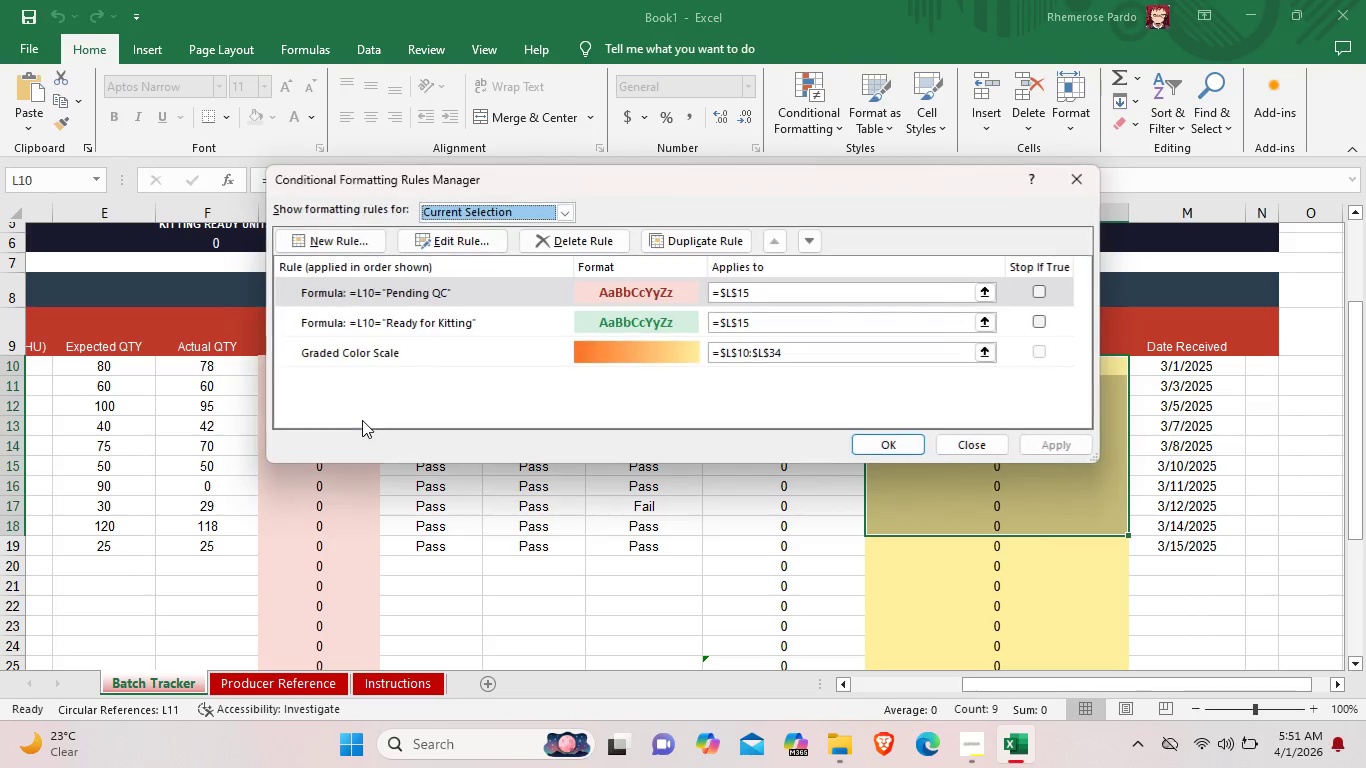 
left_click([359, 420])
 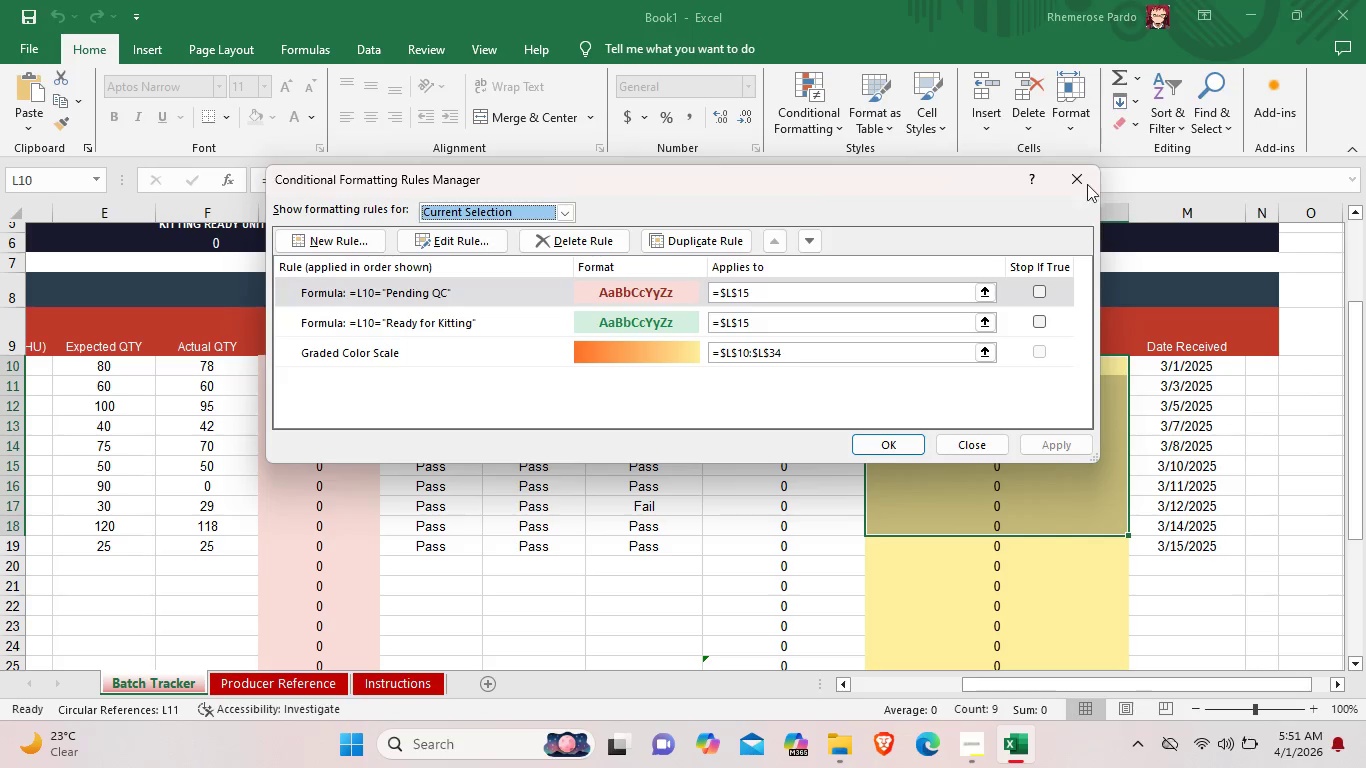 
left_click([1084, 174])
 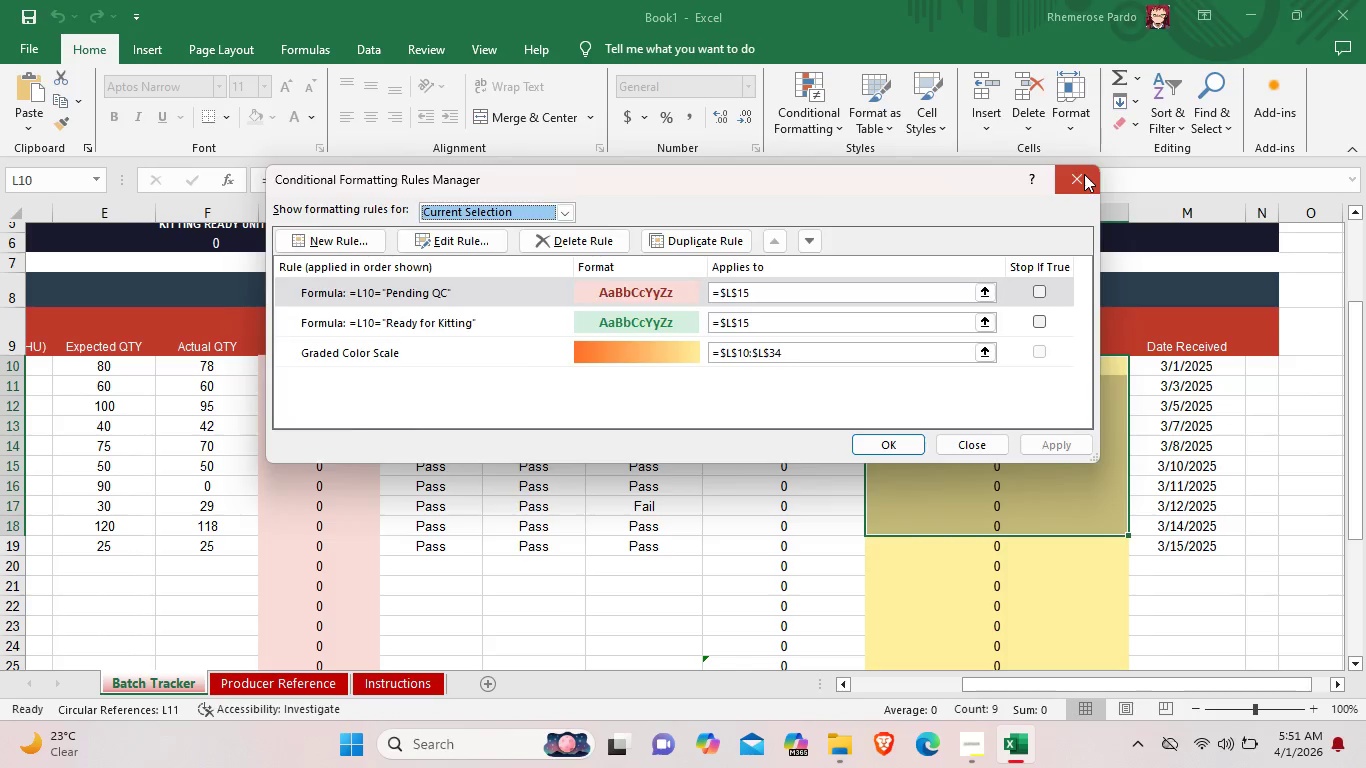 
left_click_drag(start_coordinate=[309, 357], to_coordinate=[351, 618])
 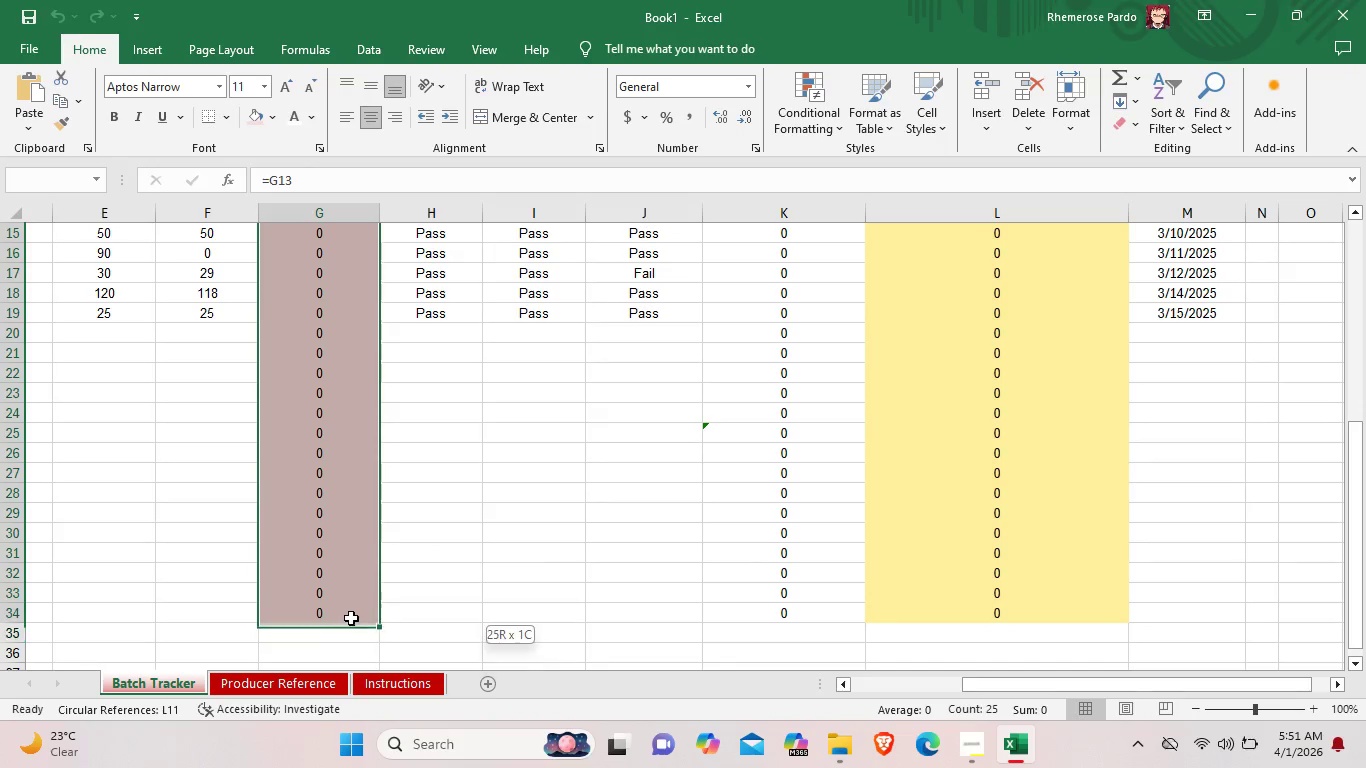 
scroll: coordinate [323, 535], scroll_direction: down, amount: 2.0
 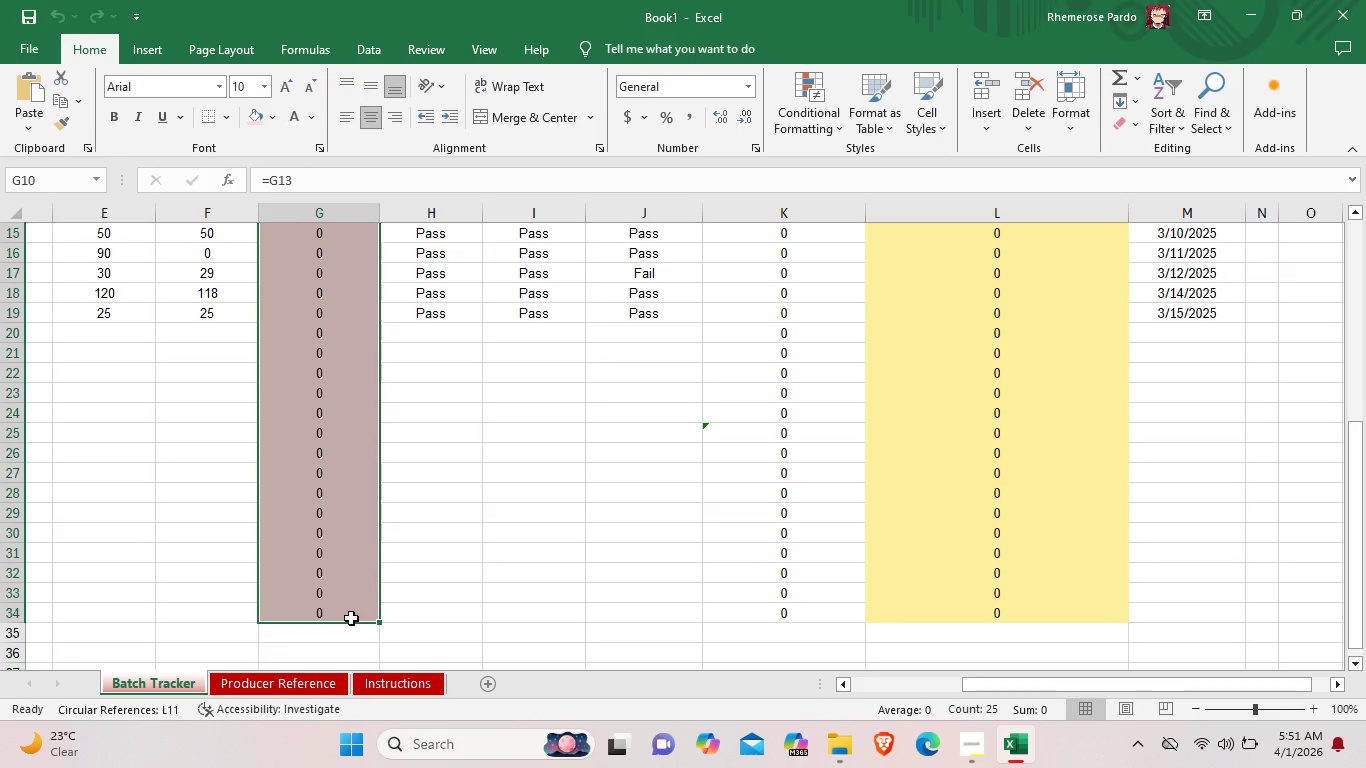 
left_click([827, 124])
 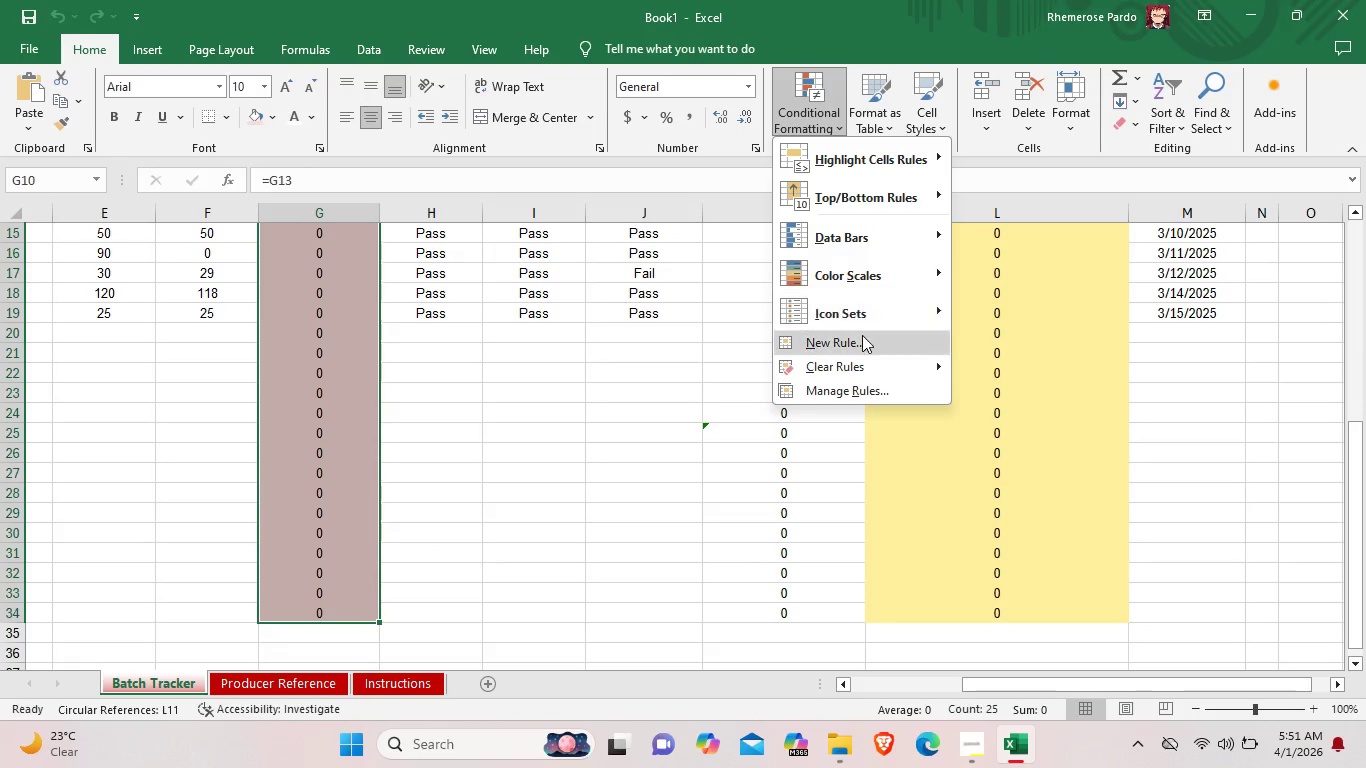 
left_click([862, 336])
 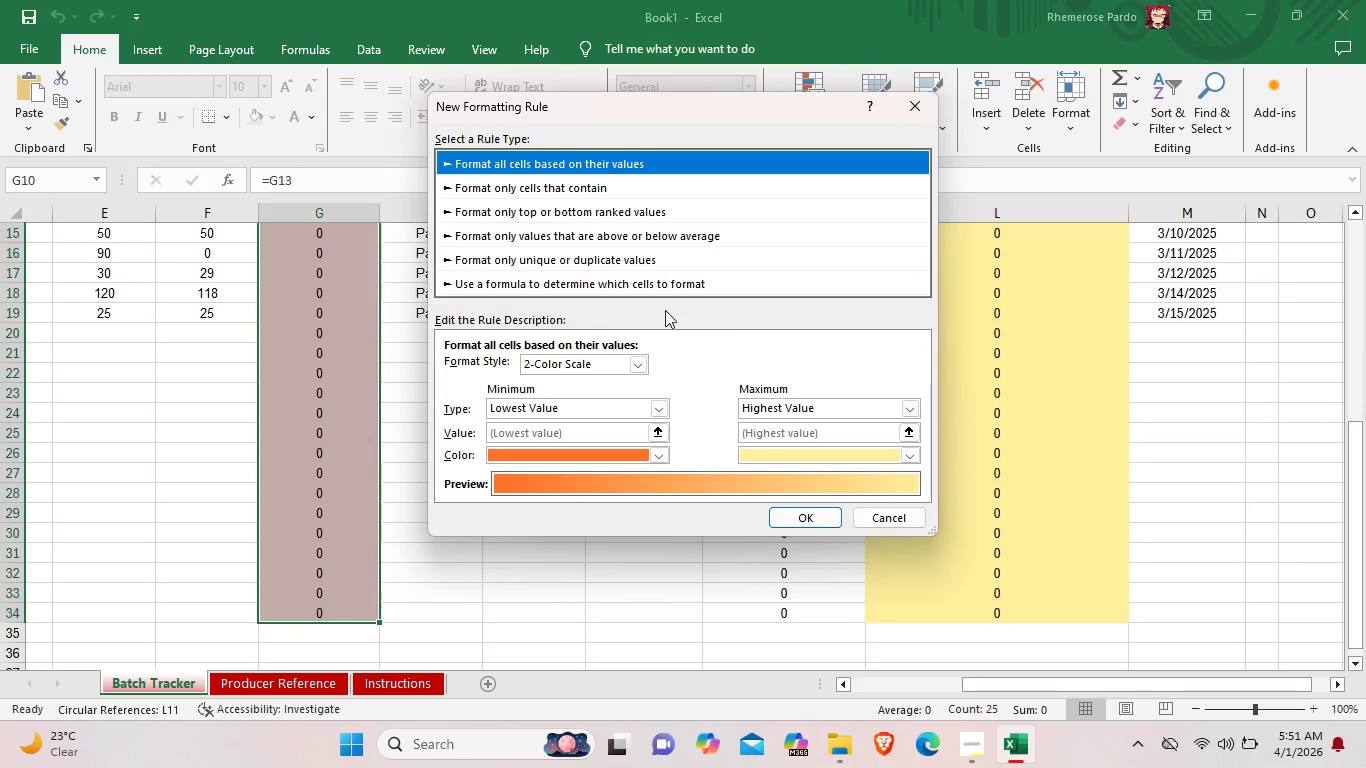 
left_click([644, 274])
 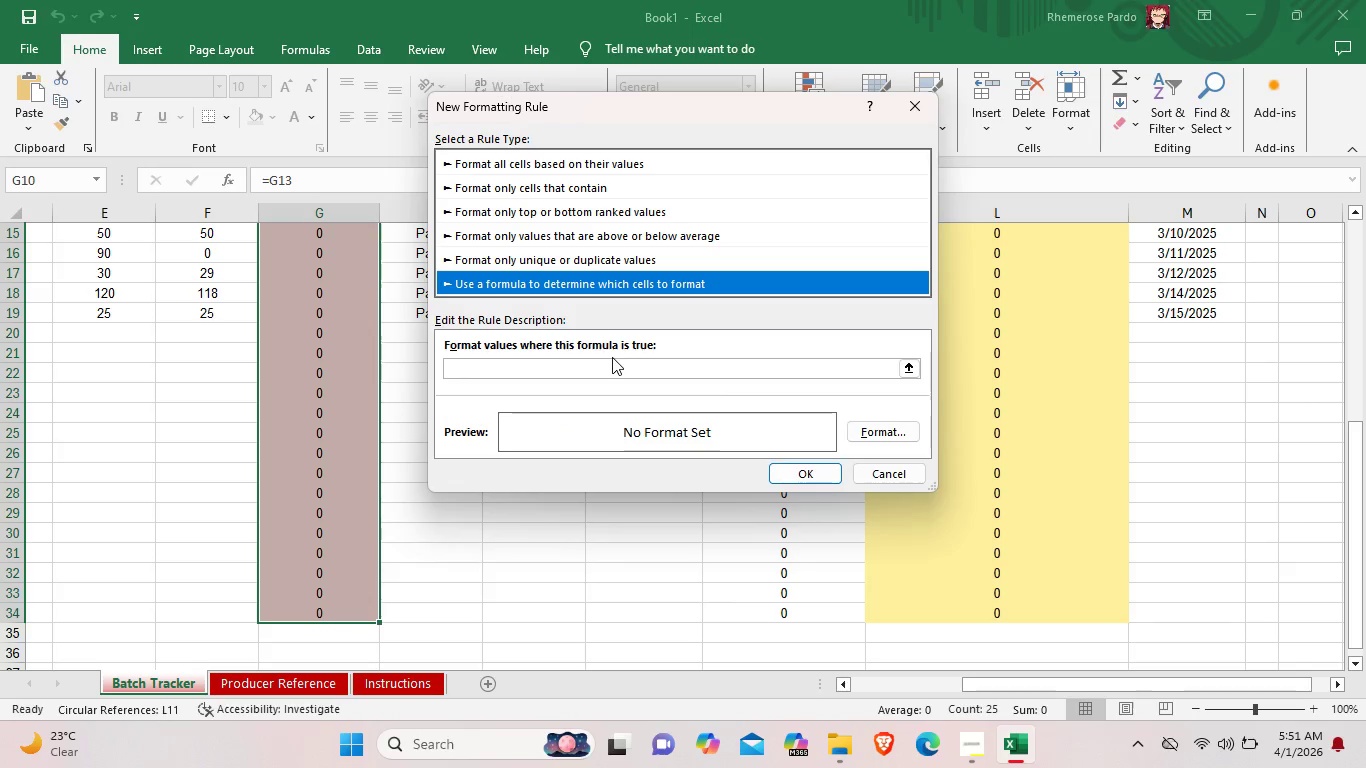 
double_click([610, 365])
 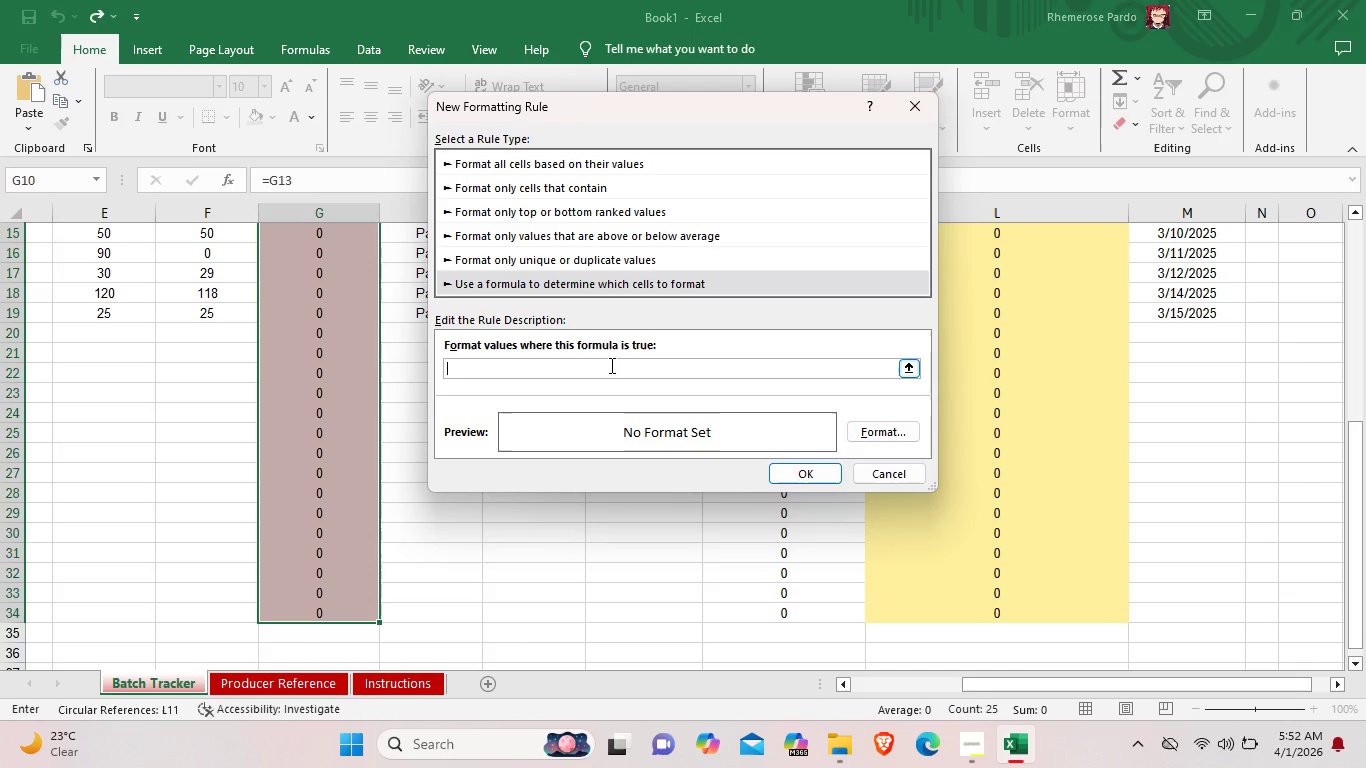 
wait(18.14)
 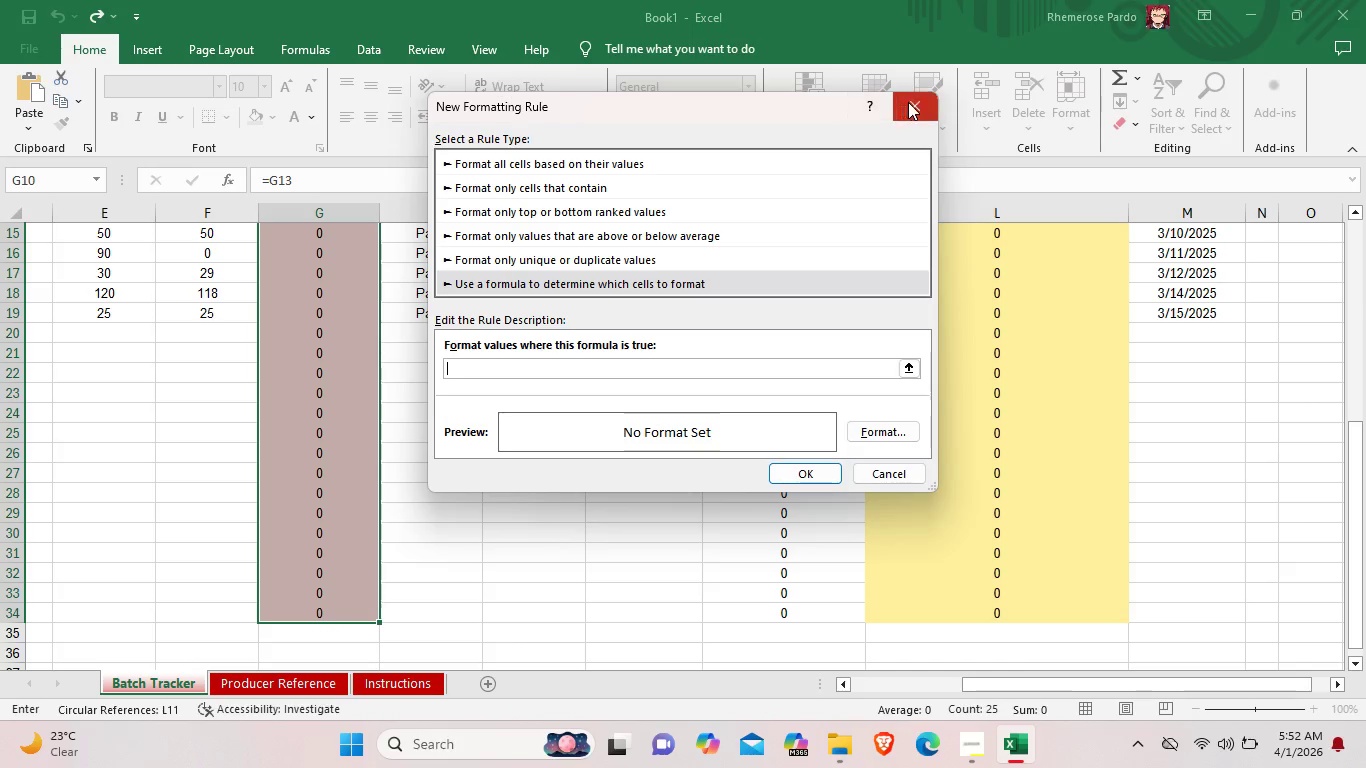 
left_click([910, 102])
 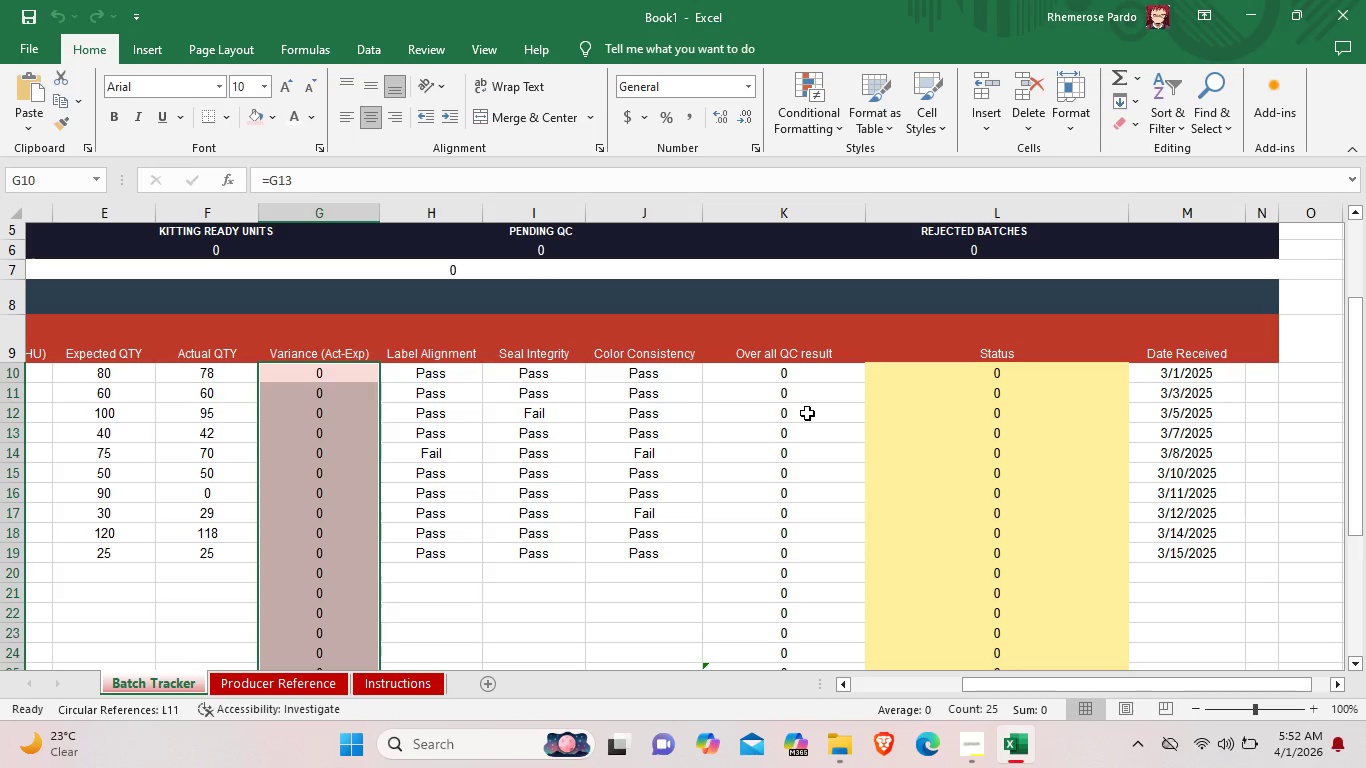 
scroll: coordinate [807, 413], scroll_direction: up, amount: 4.0
 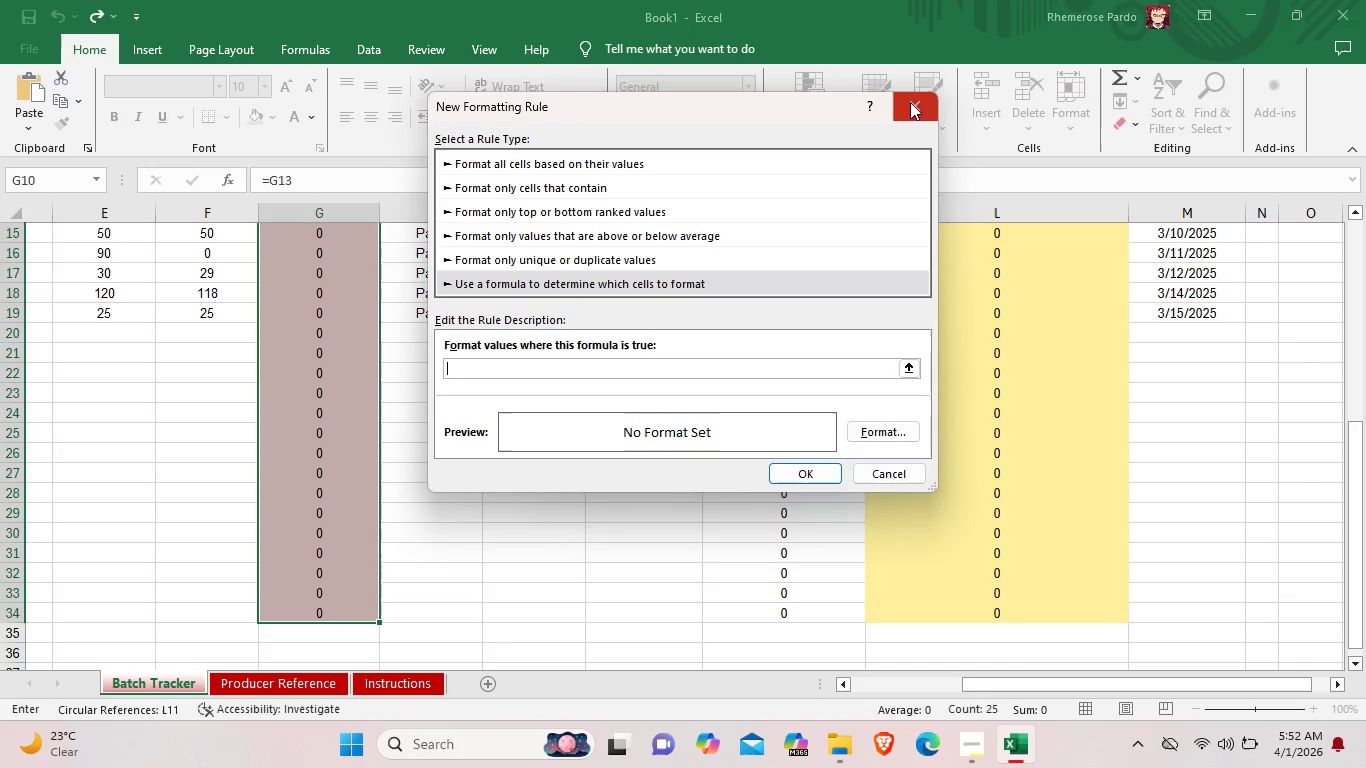 
left_click([807, 413])
 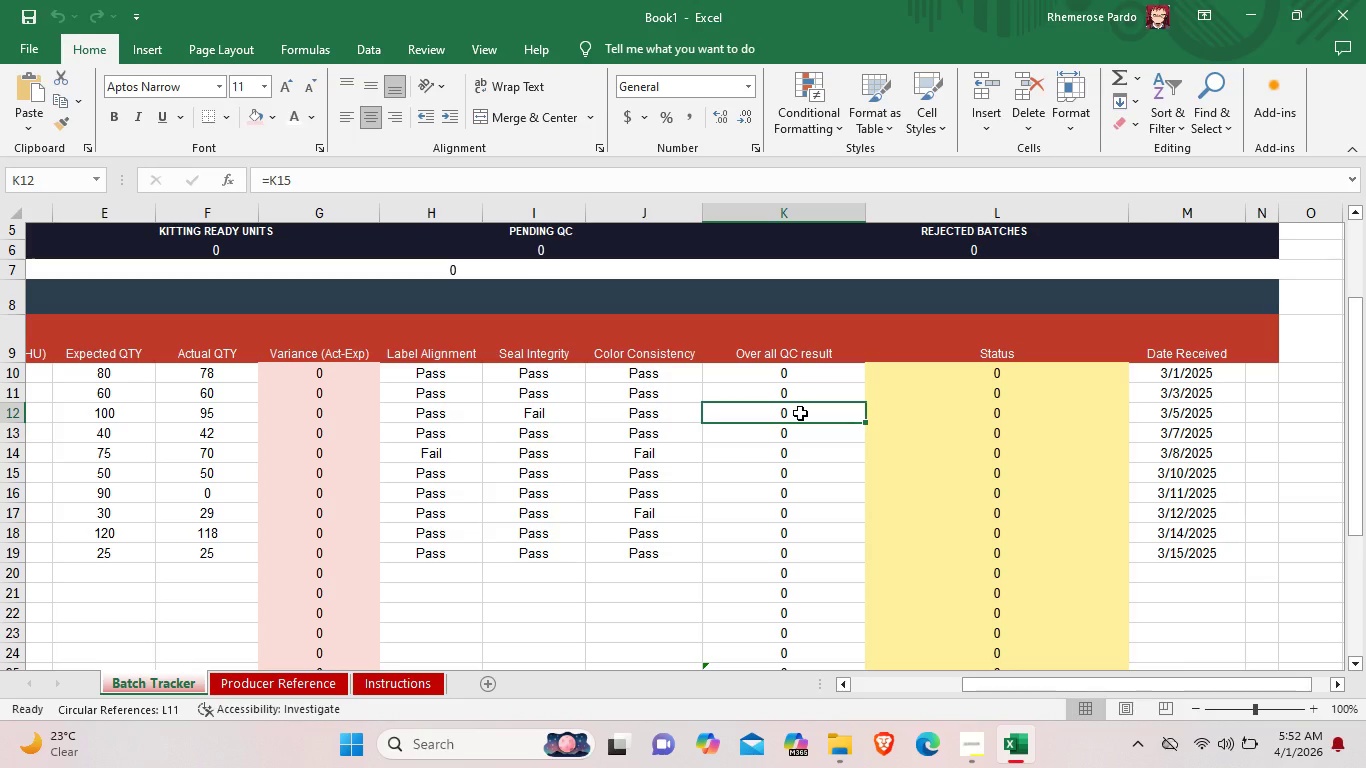 
double_click([744, 372])
 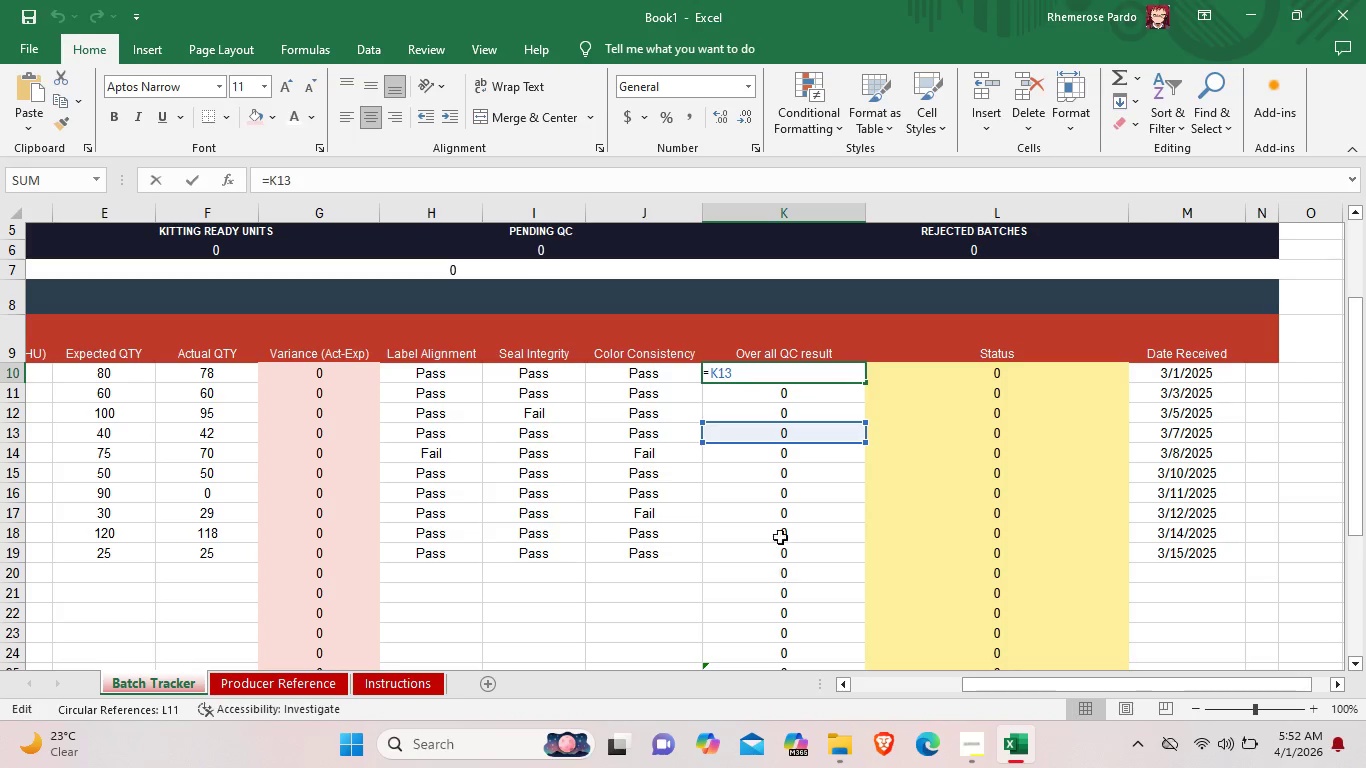 
left_click_drag(start_coordinate=[744, 372], to_coordinate=[780, 571])
 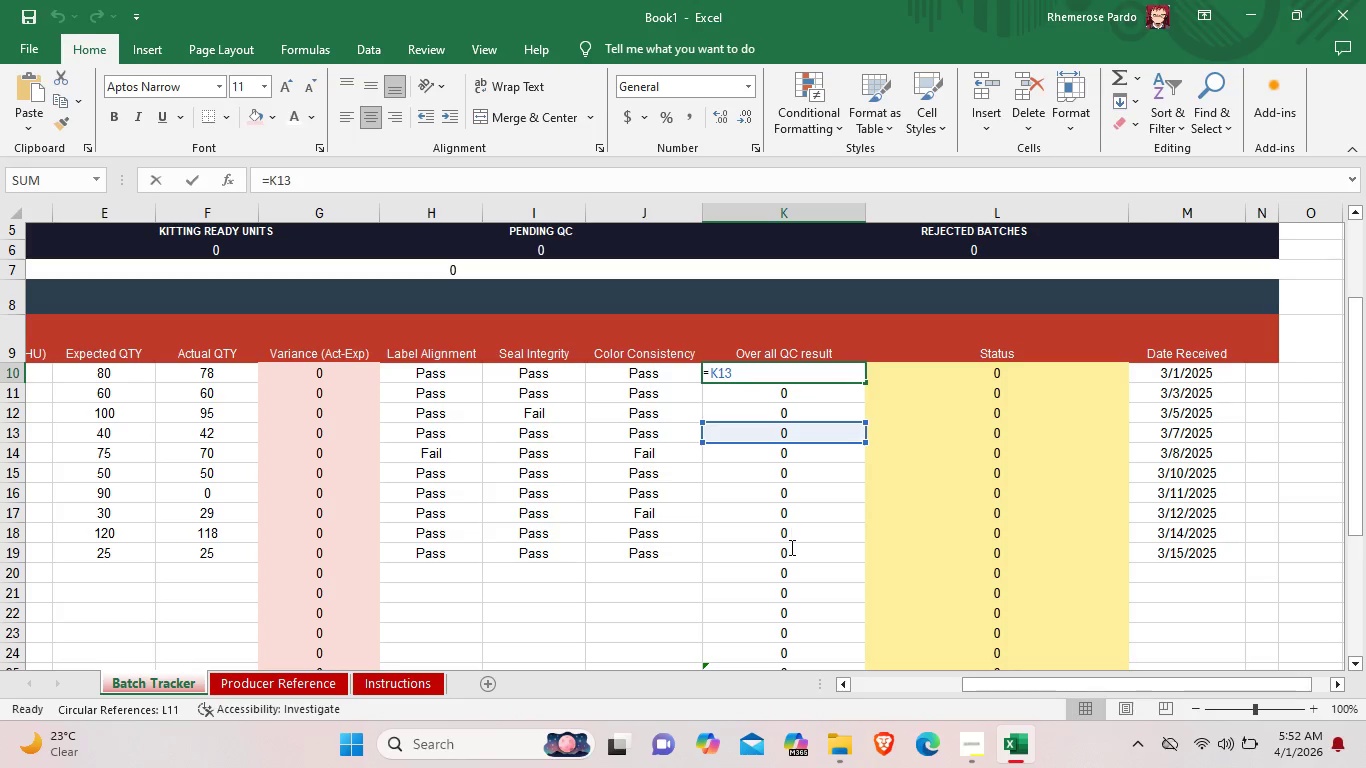 
left_click([772, 459])
 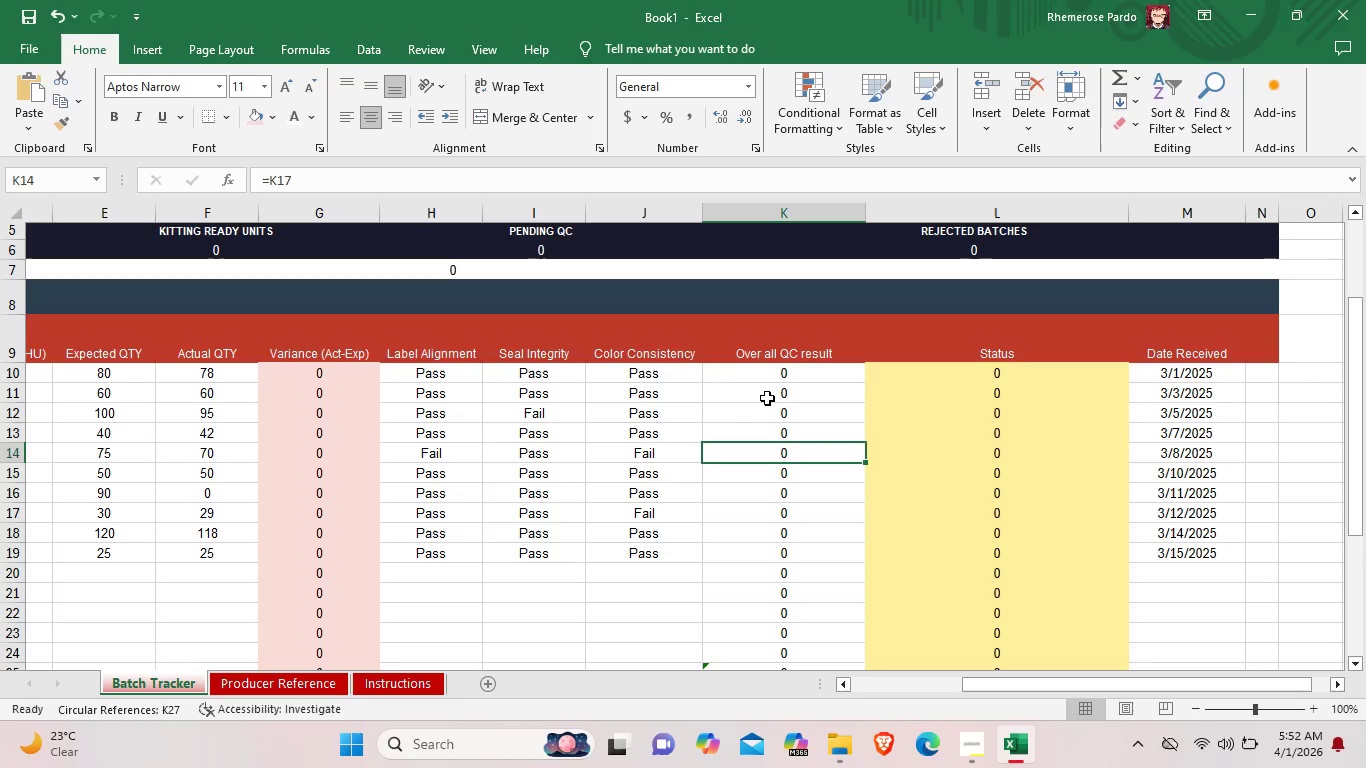 
left_click_drag(start_coordinate=[740, 366], to_coordinate=[814, 615])
 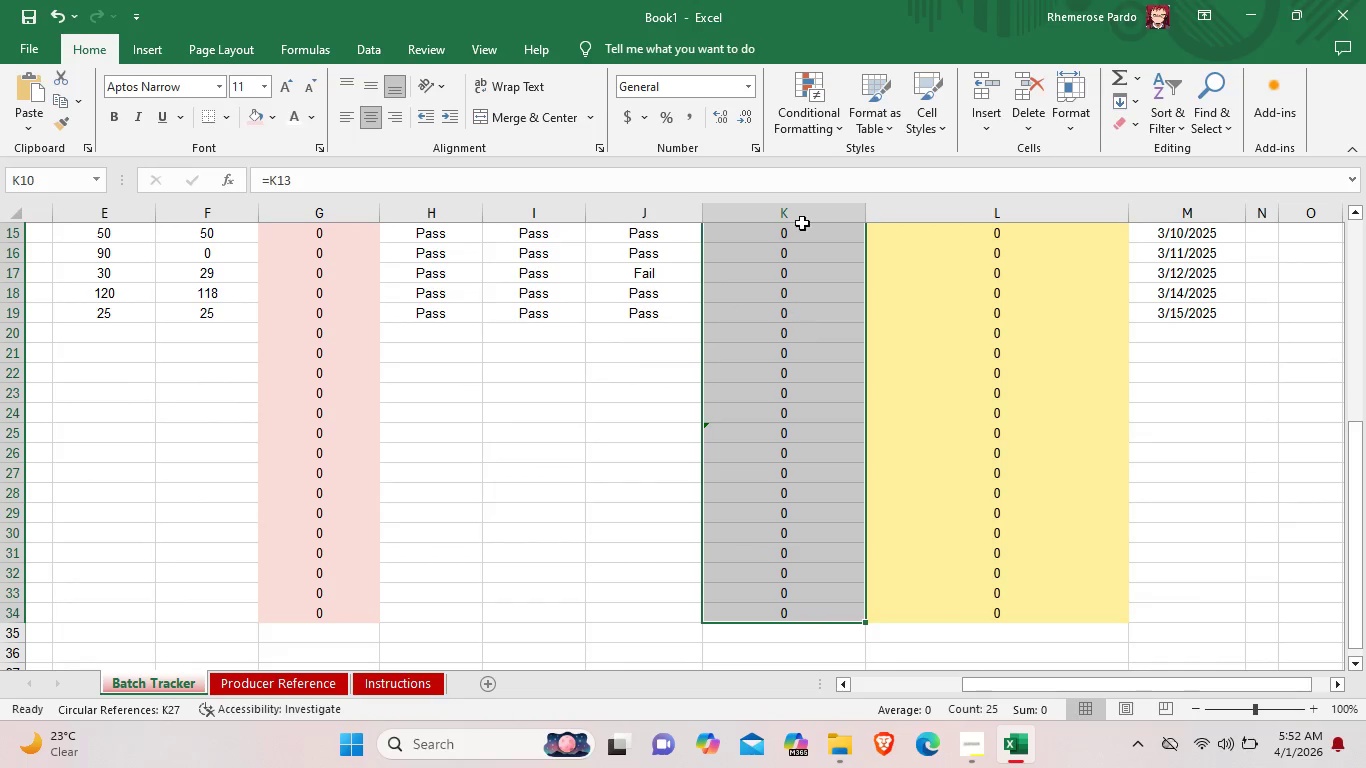 
left_click([835, 133])
 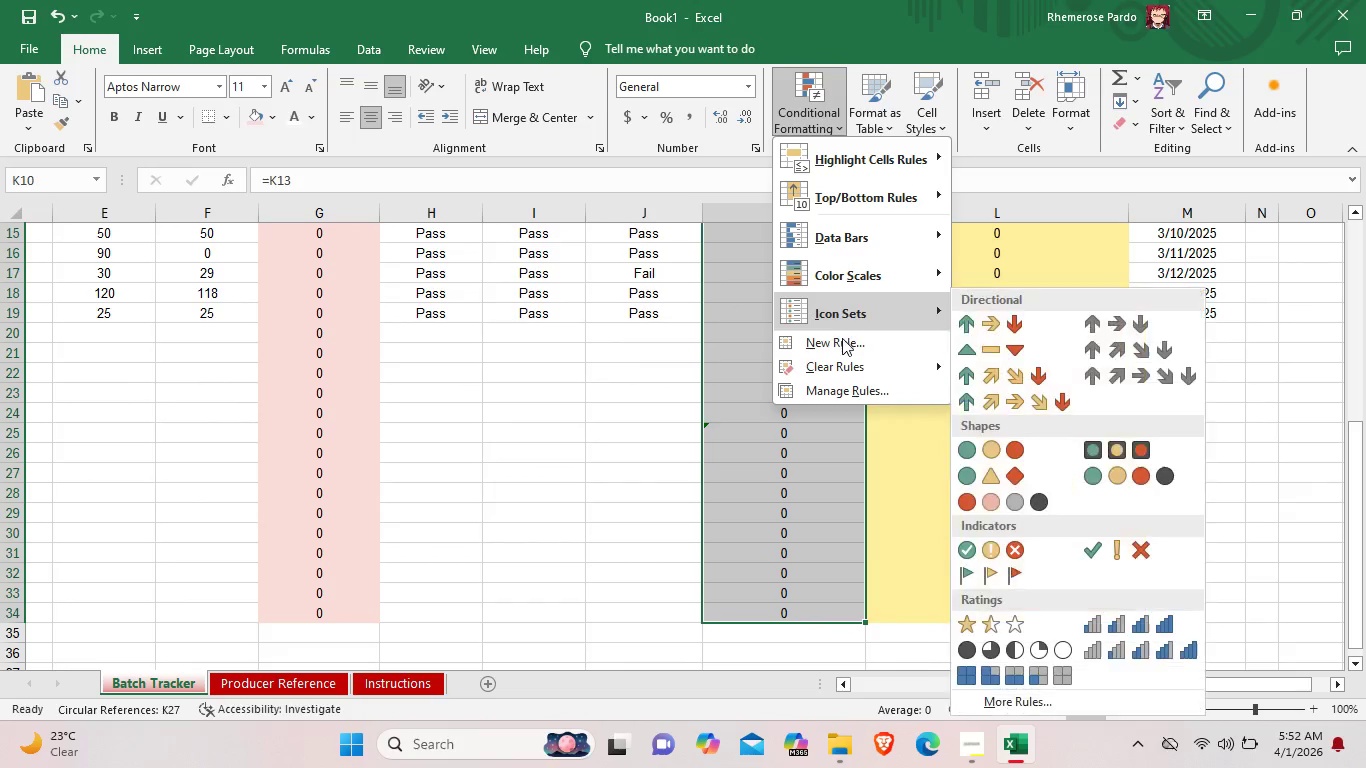 
left_click([842, 341])
 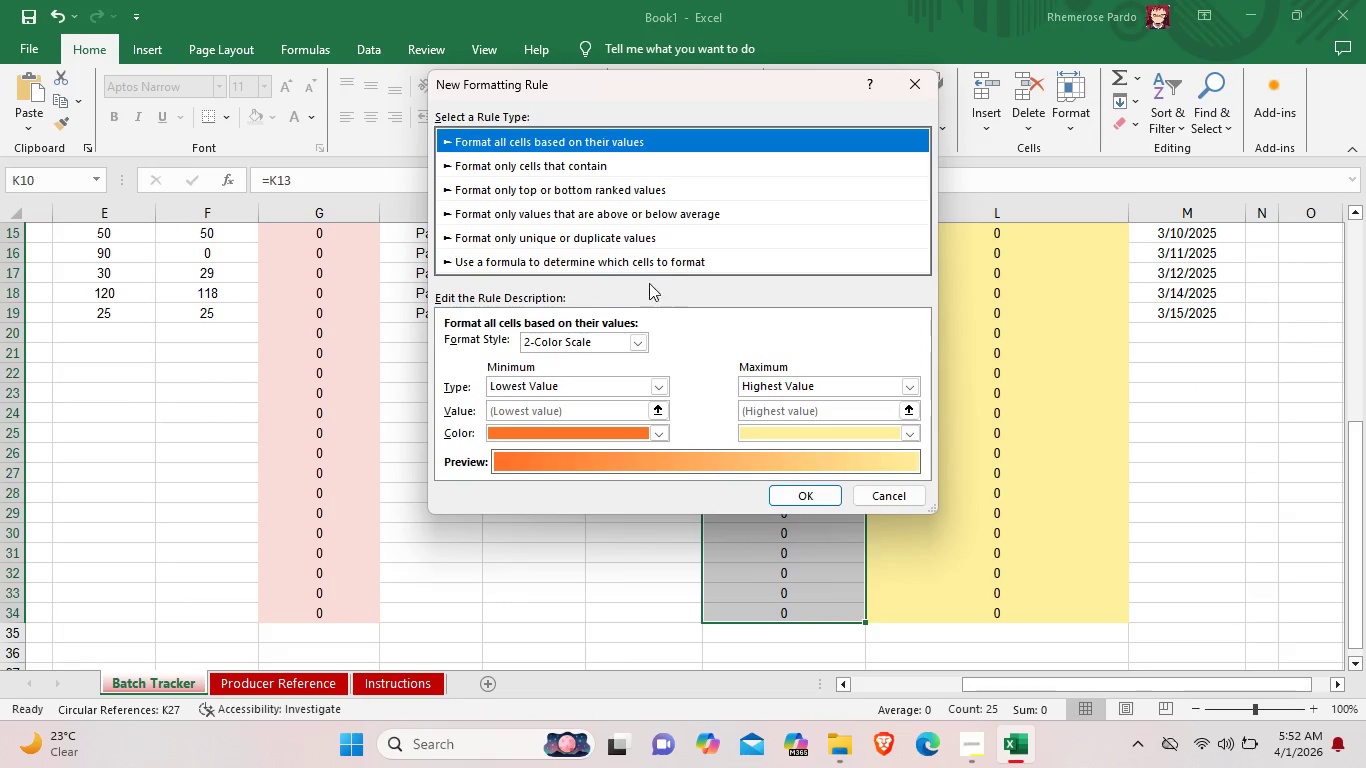 
left_click([645, 262])
 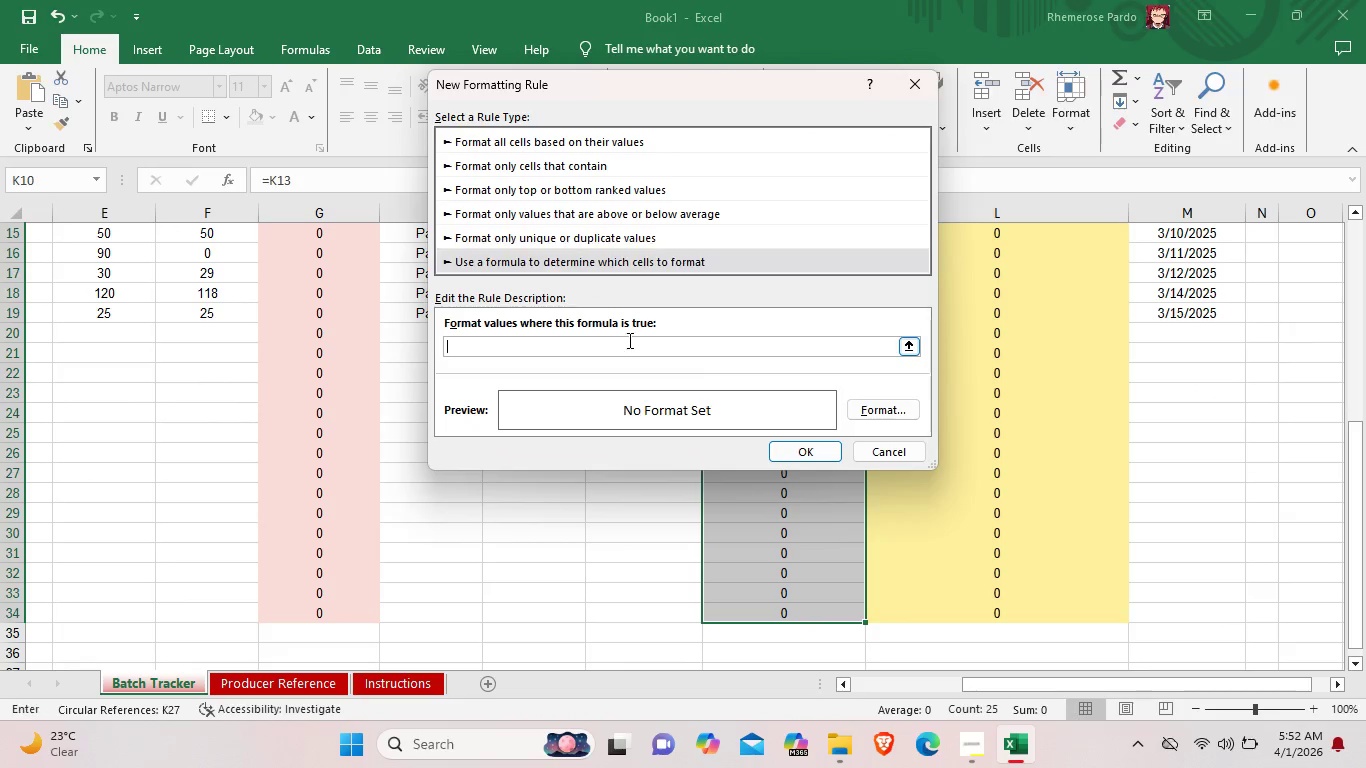 
double_click([628, 340])
 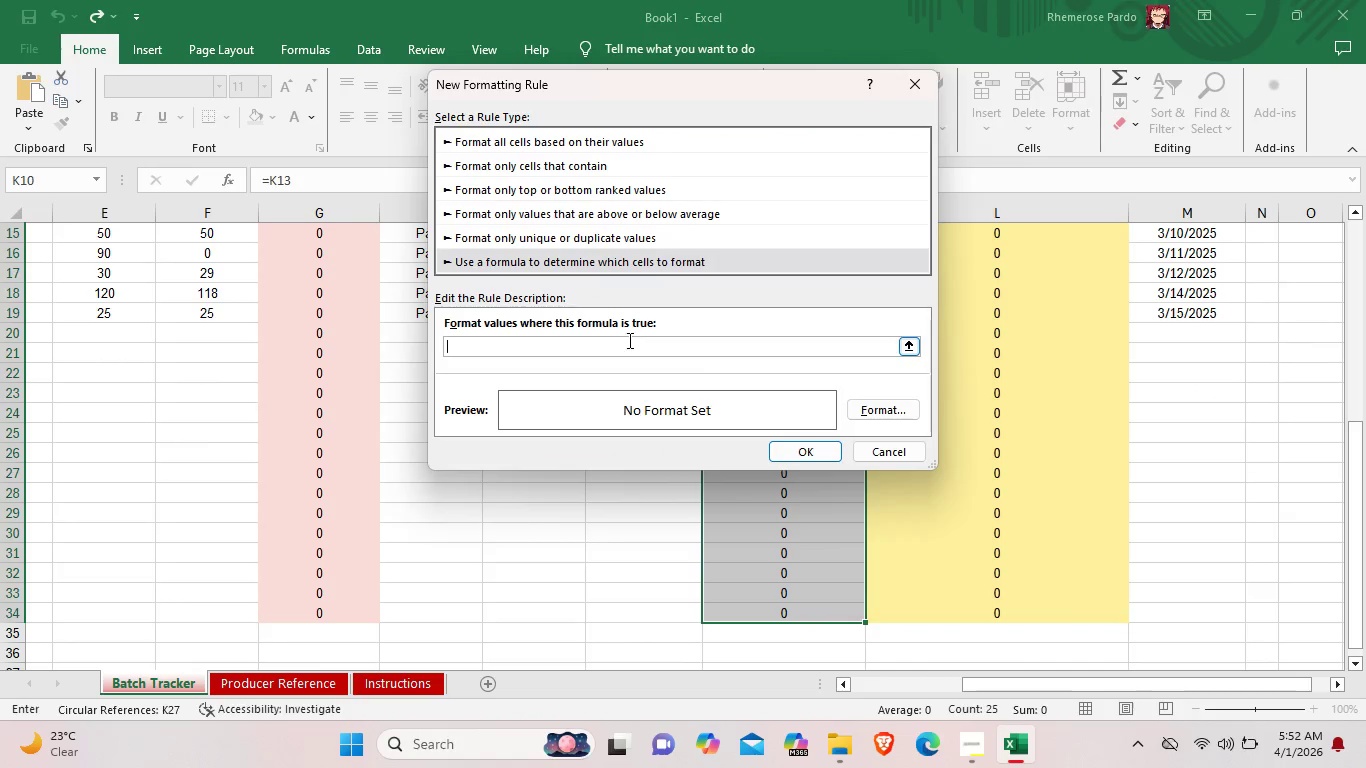 
triple_click([628, 340])
 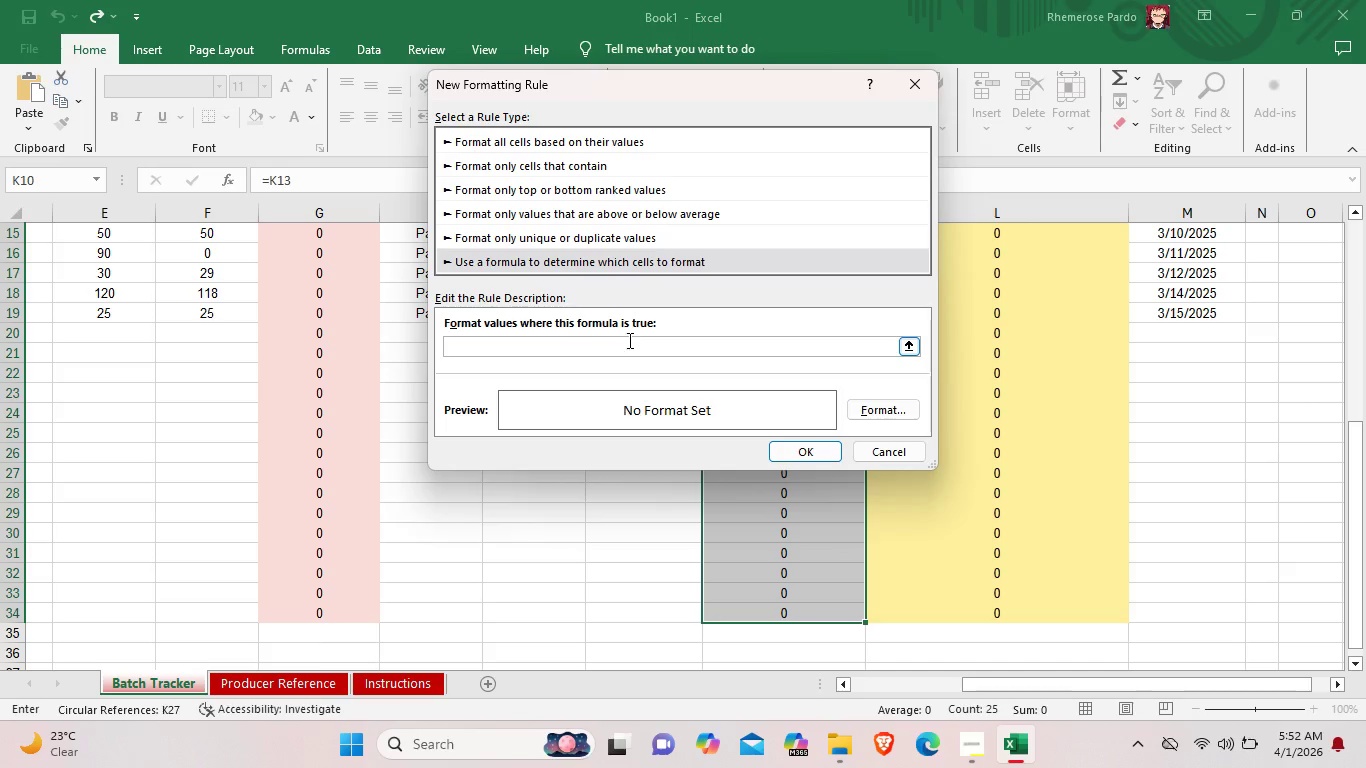 
triple_click([628, 340])
 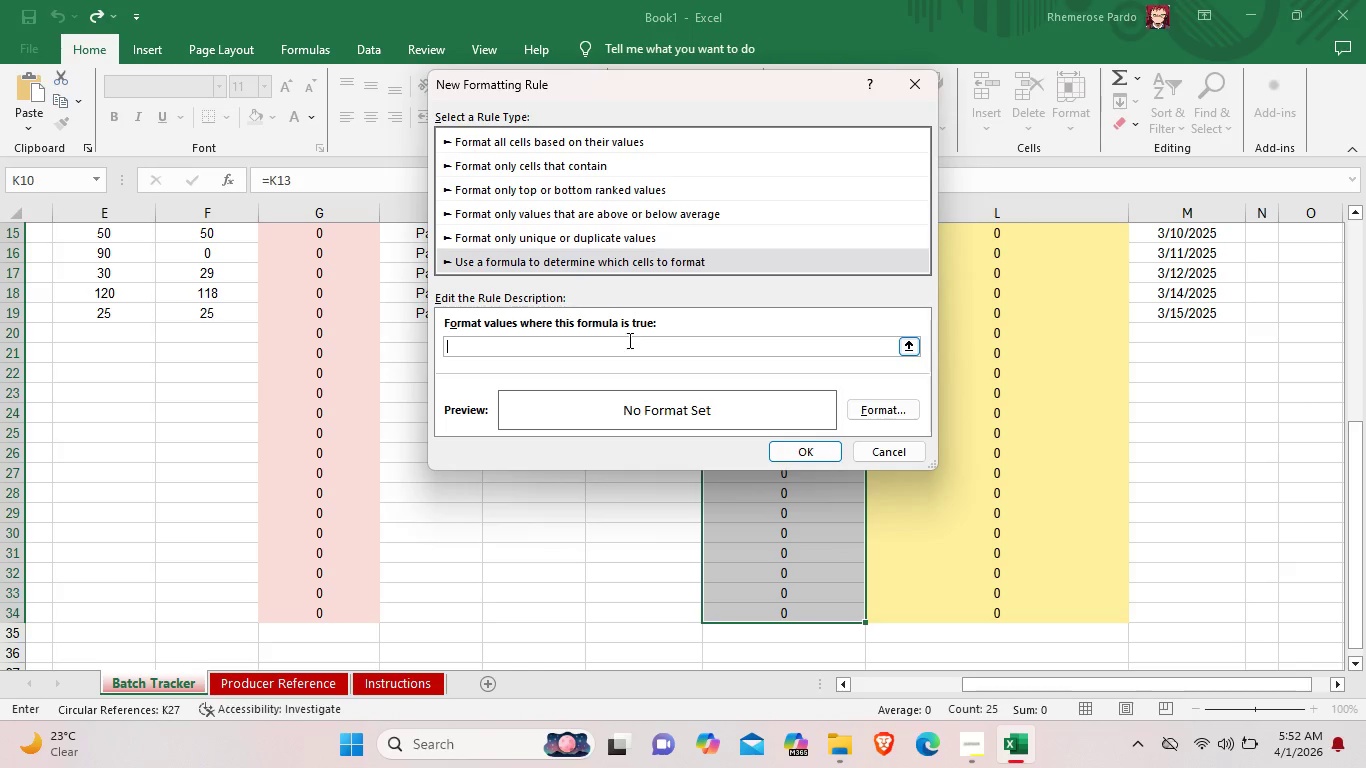 
type(=K10)
 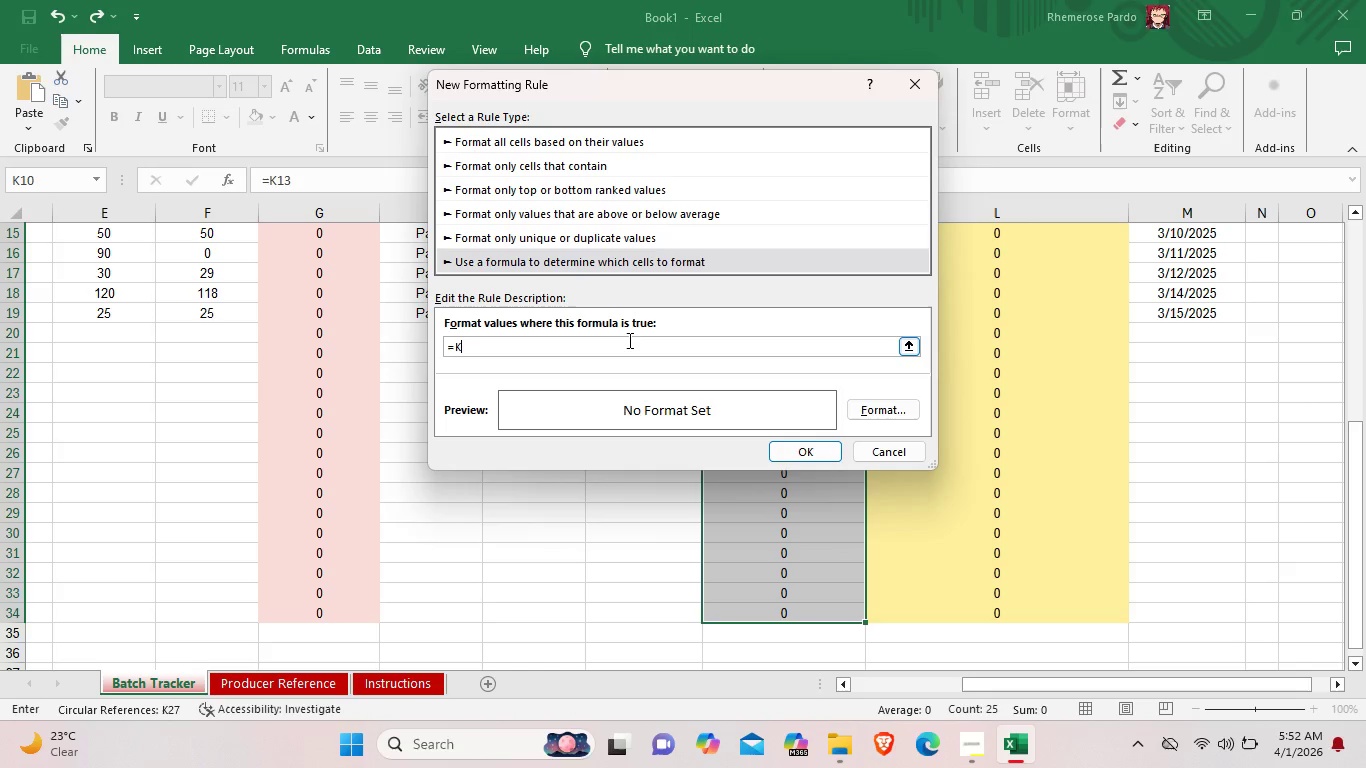 
type(="Pass")
 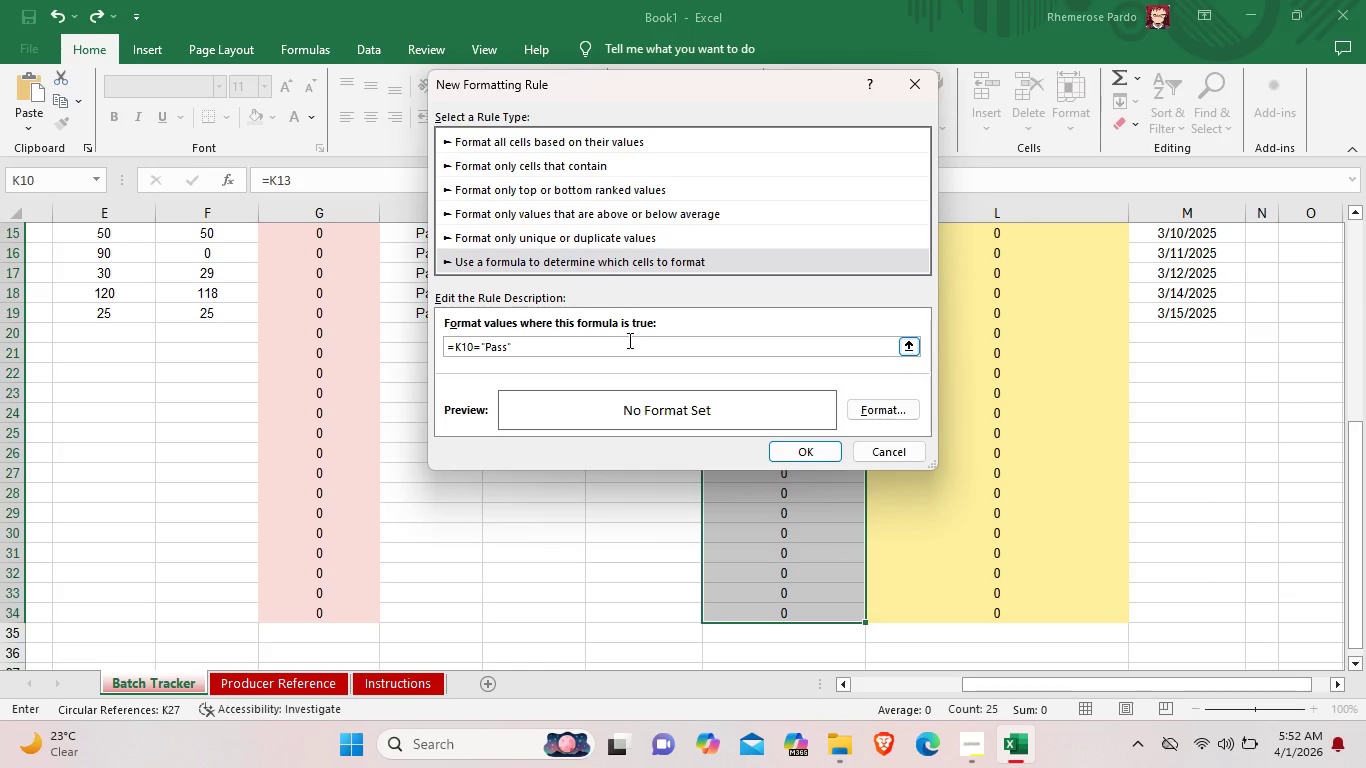 
wait(6.78)
 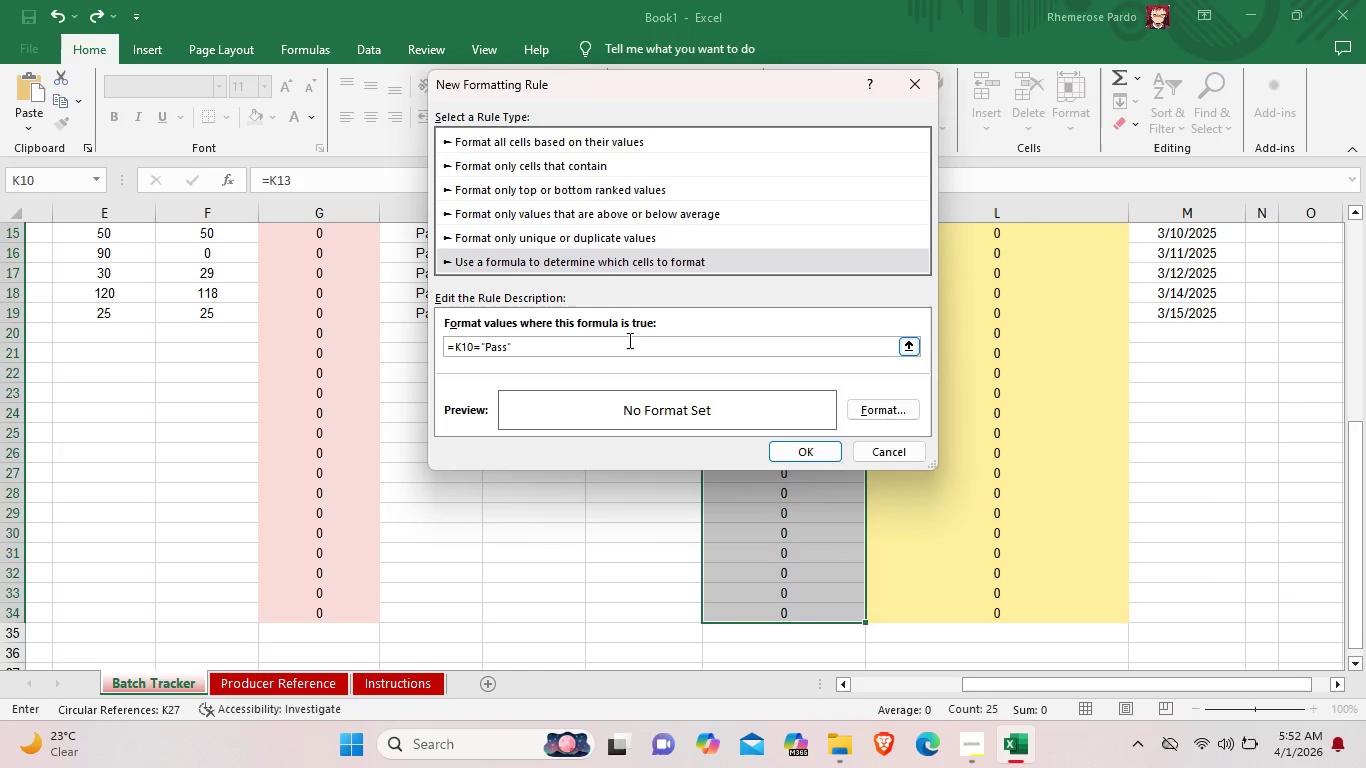 
left_click([869, 401])
 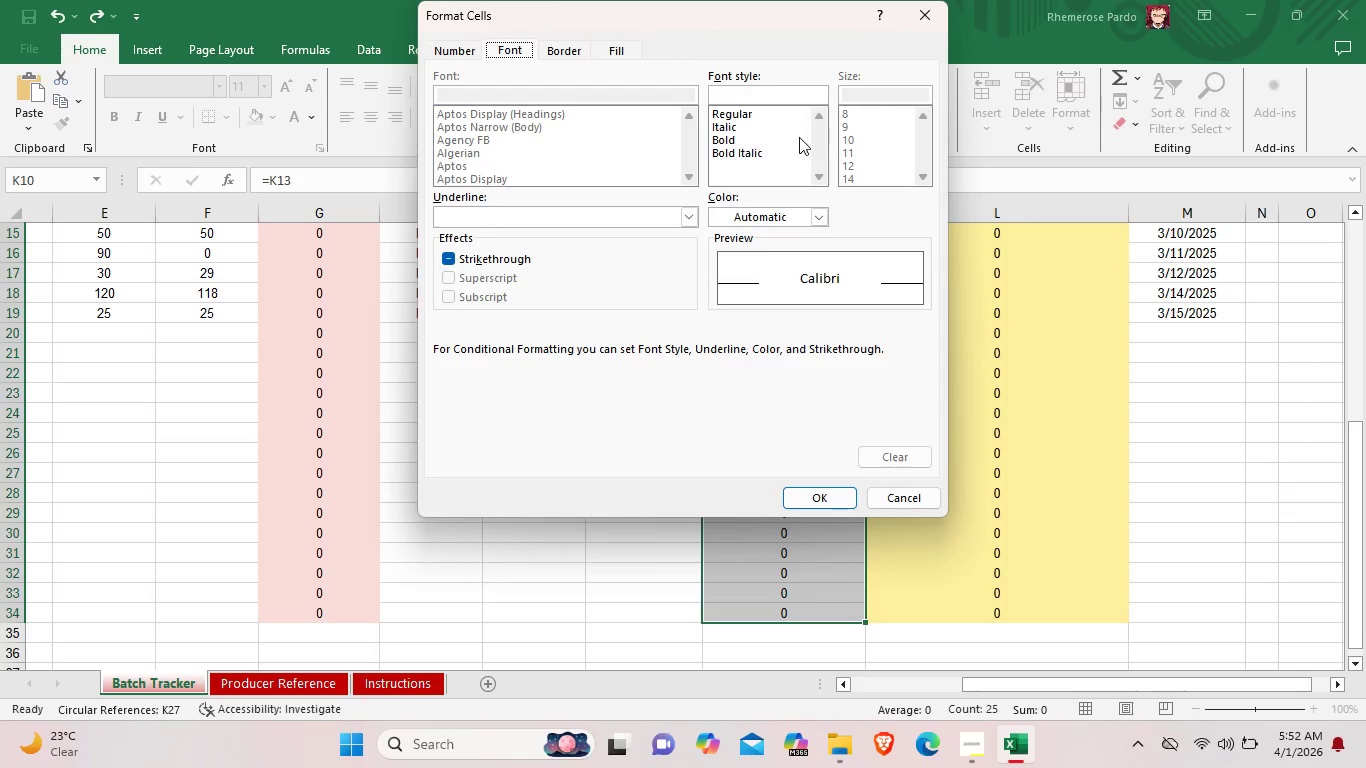 
left_click([794, 136])
 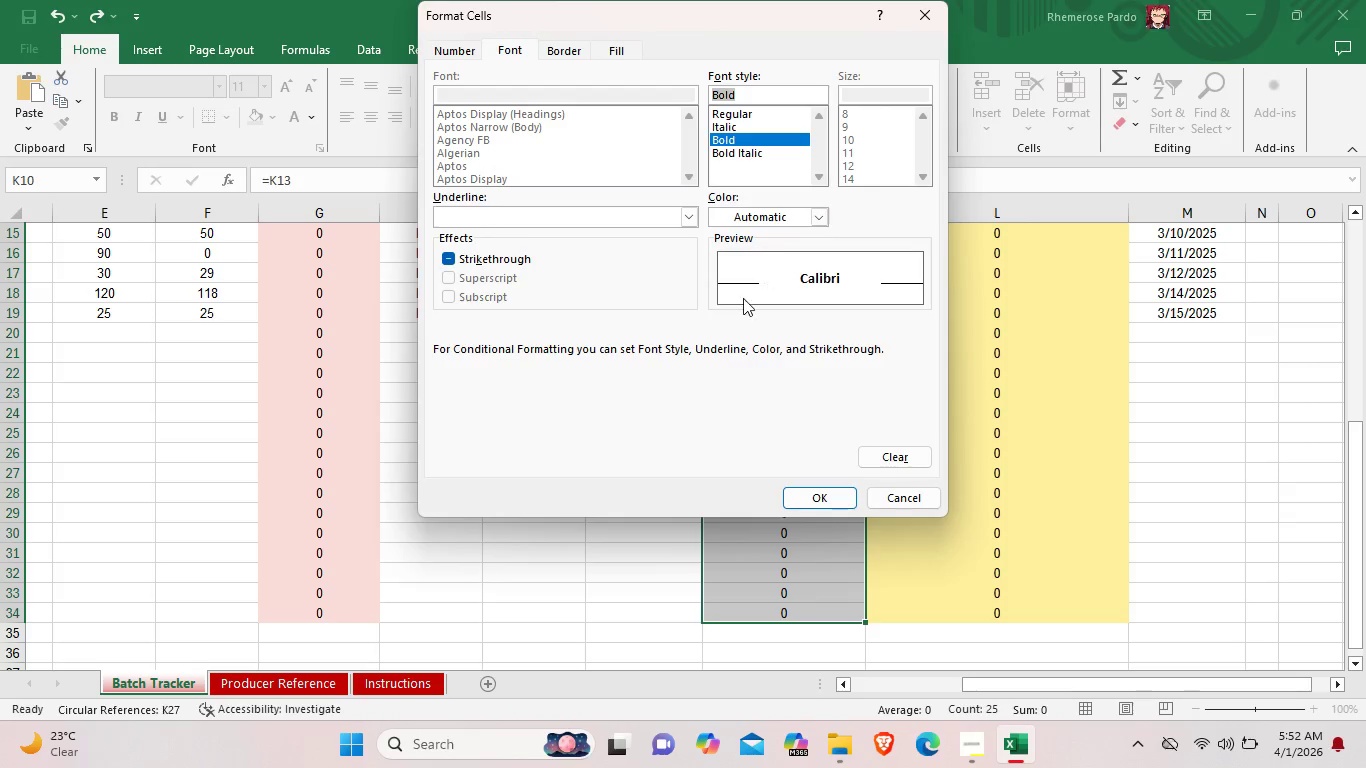 
left_click([749, 214])
 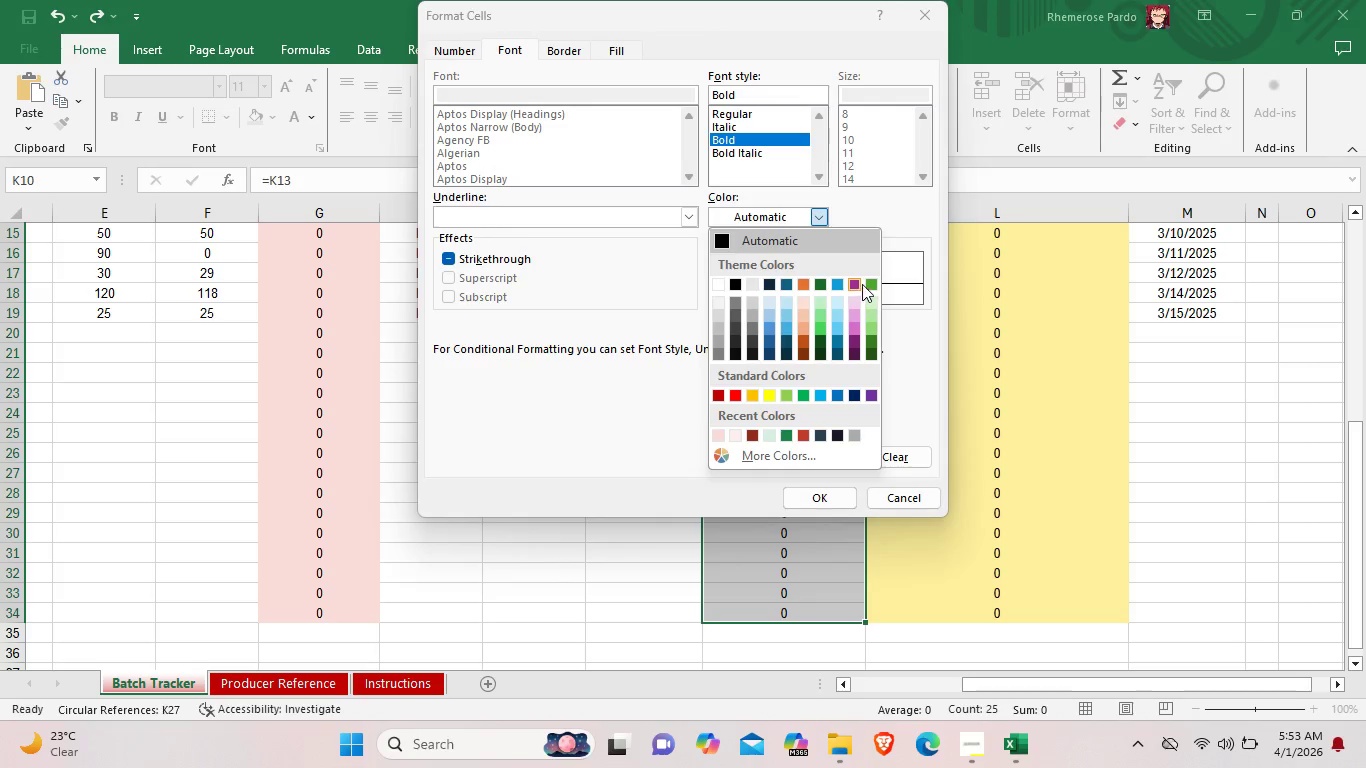 
wait(7.59)
 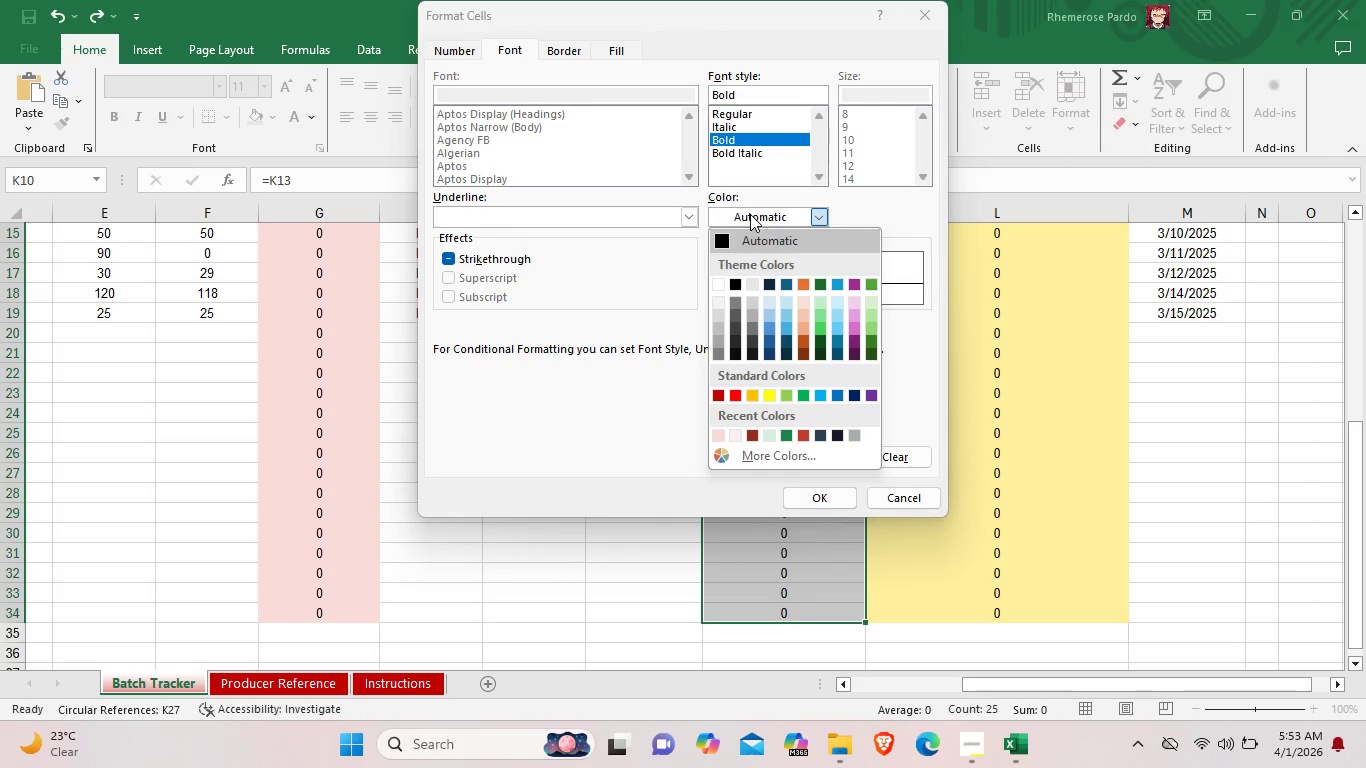 
left_click([808, 454])
 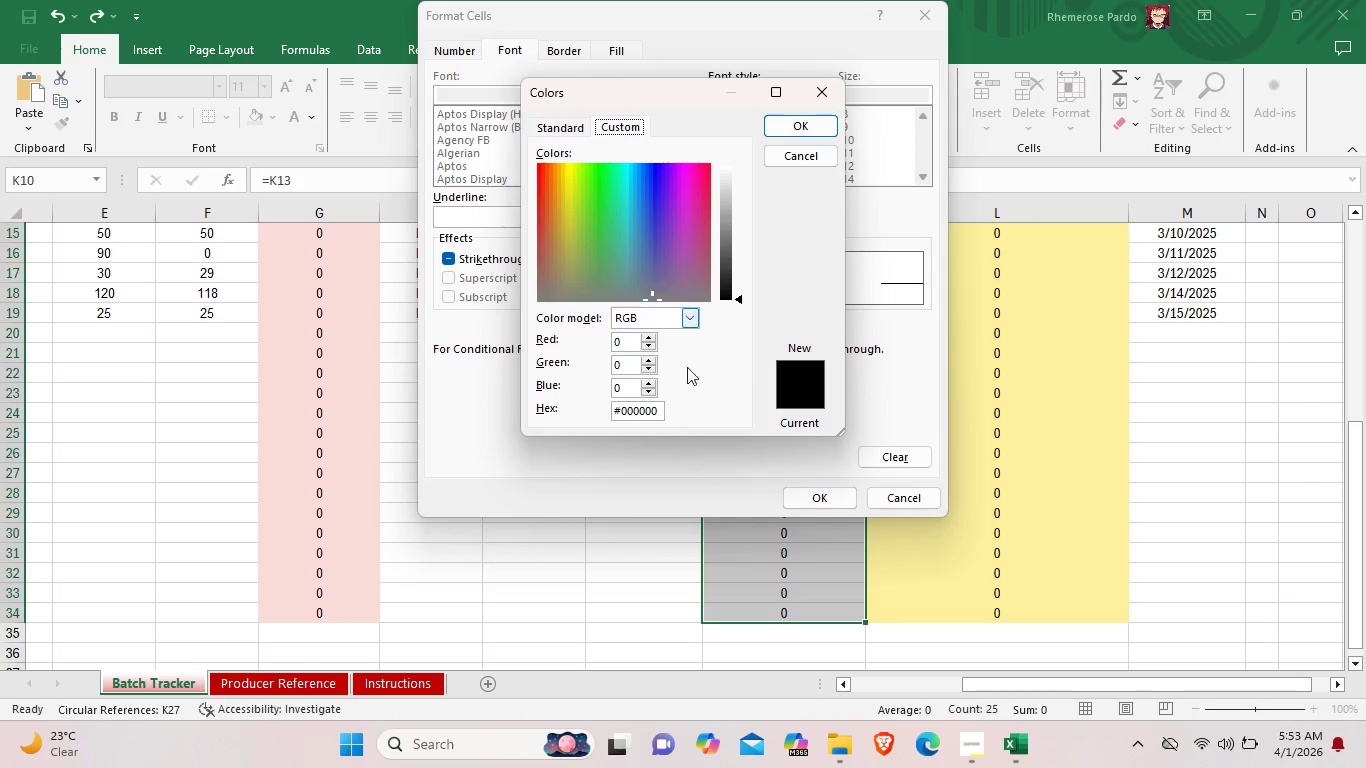 
left_click([660, 411])
 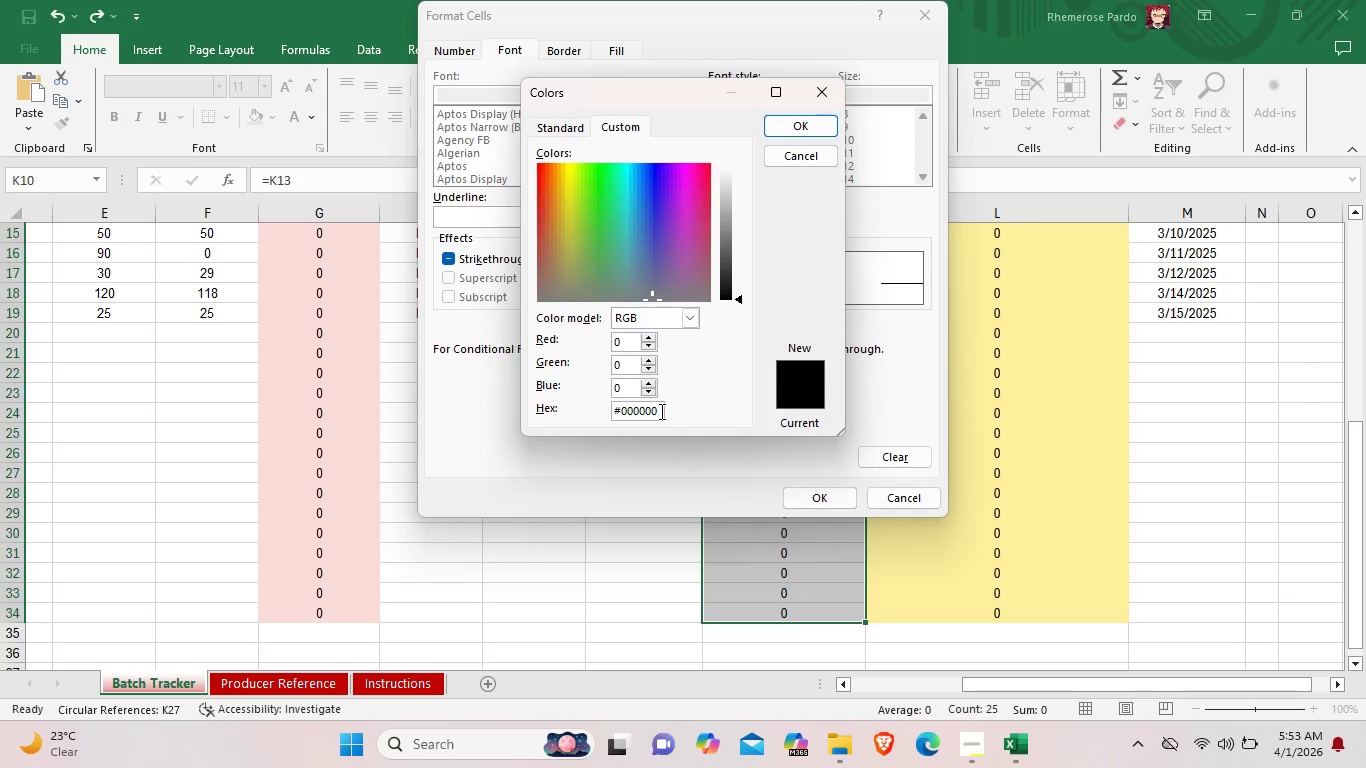 
key(Backspace)
key(Backspace)
key(Backspace)
key(Backspace)
key(Backspace)
key(Backspace)
type(922b2)
 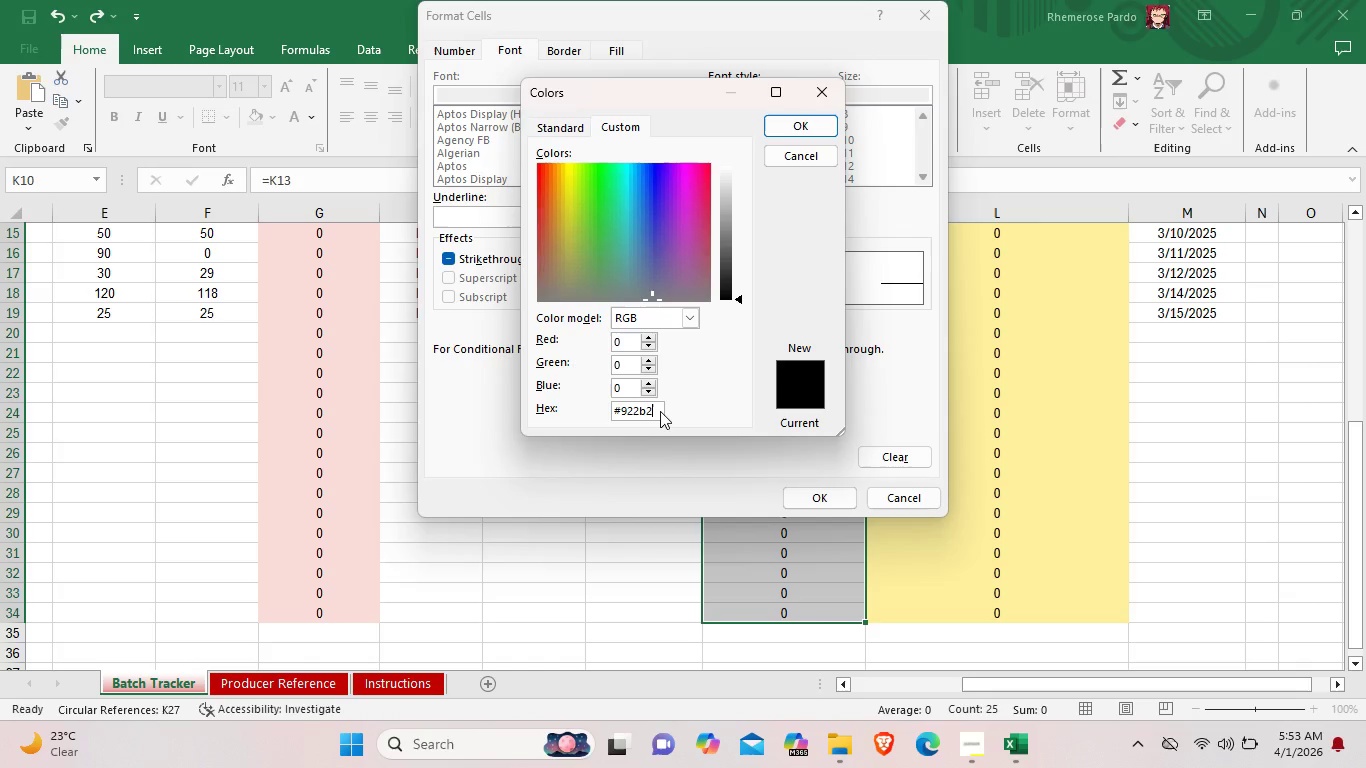 
key(1)
 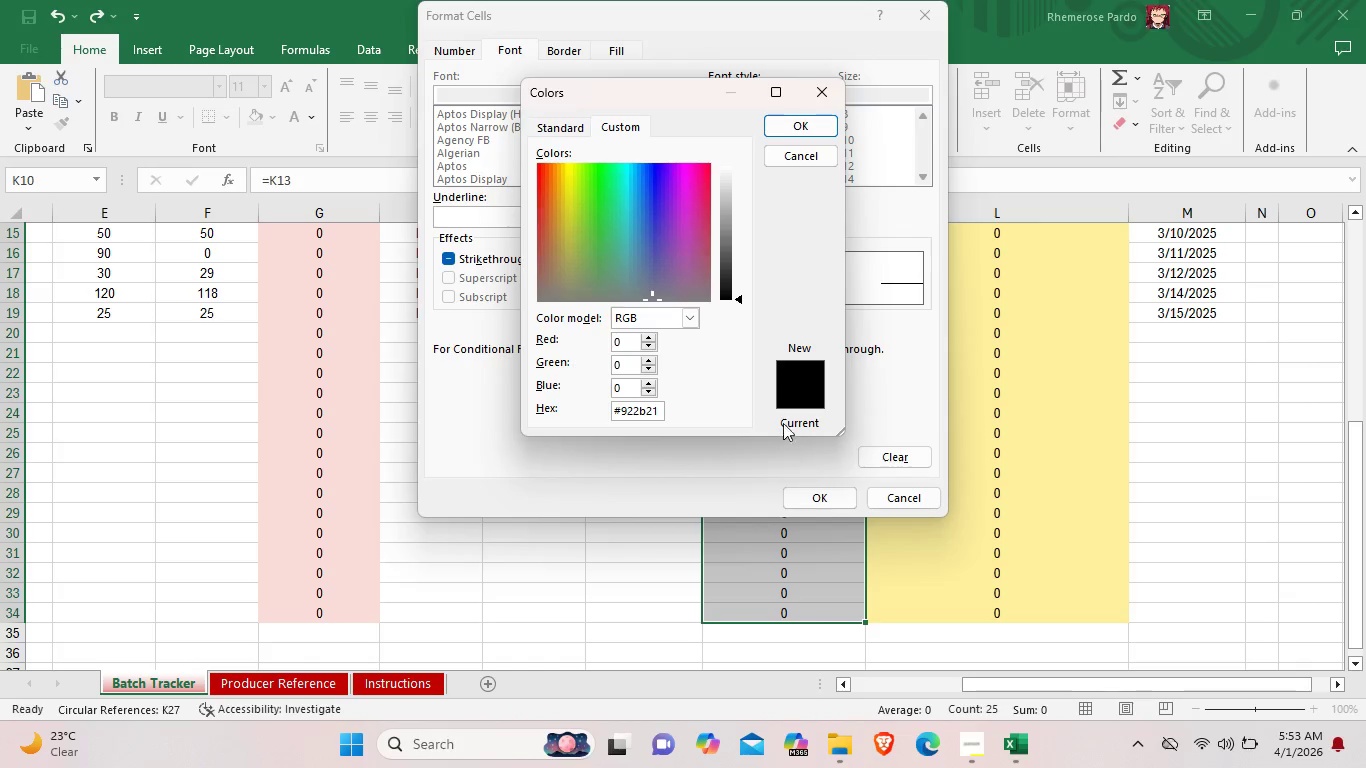 
left_click([788, 417])
 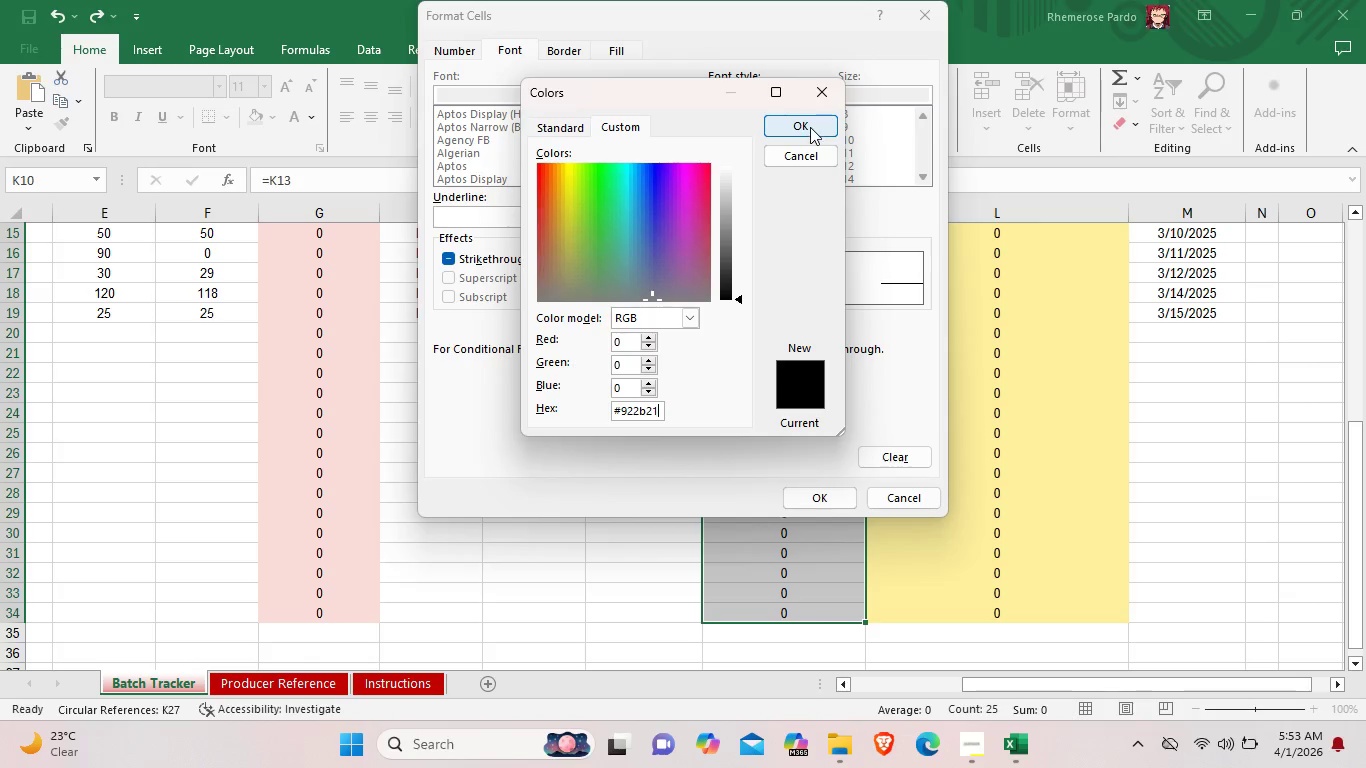 
left_click([810, 127])
 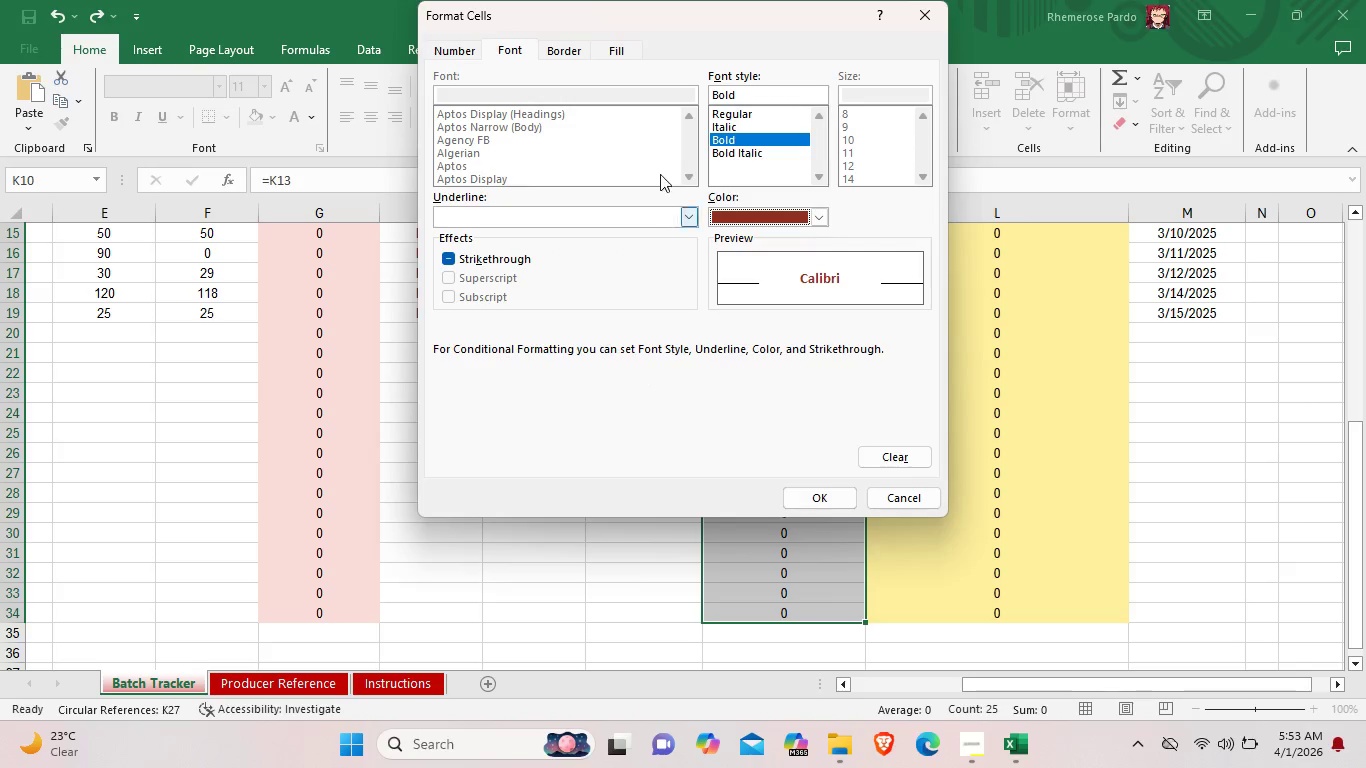 
left_click([633, 49])
 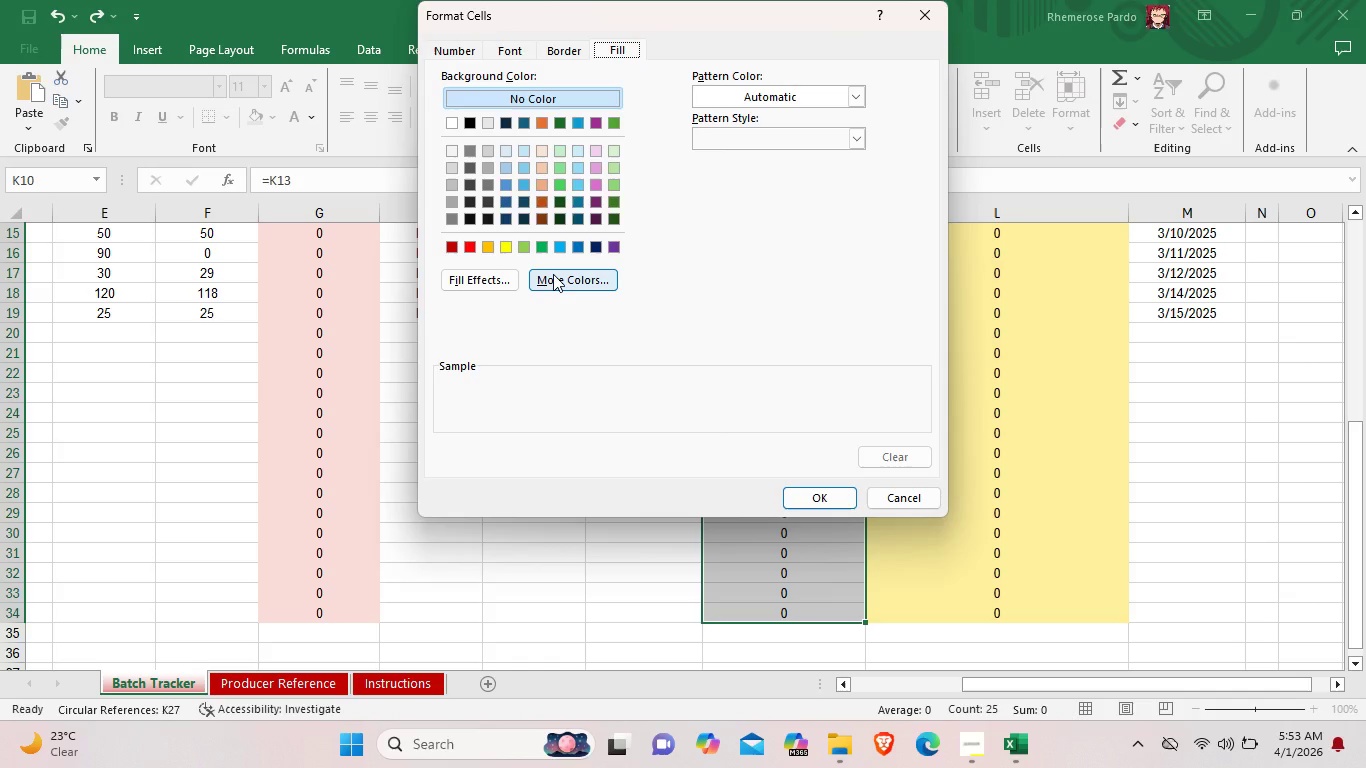 
left_click([553, 274])
 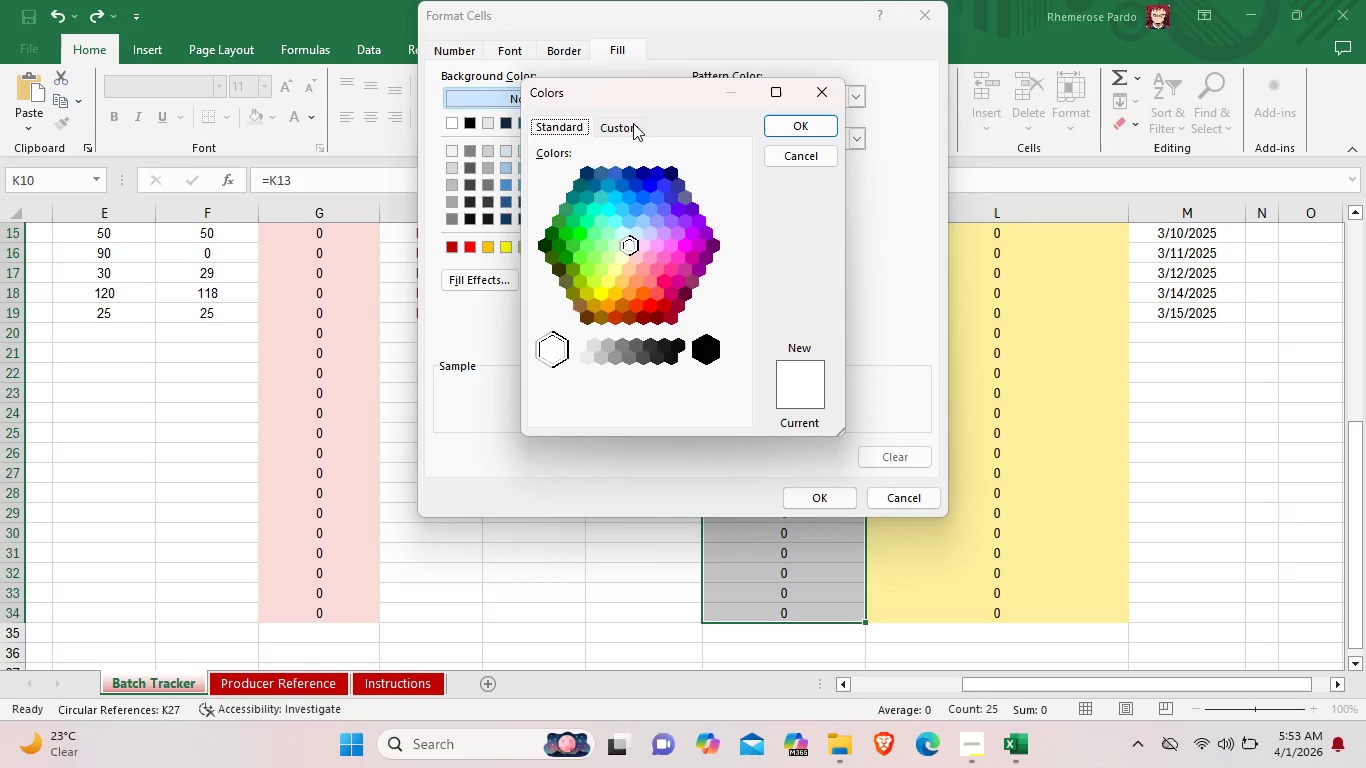 
left_click([628, 123])
 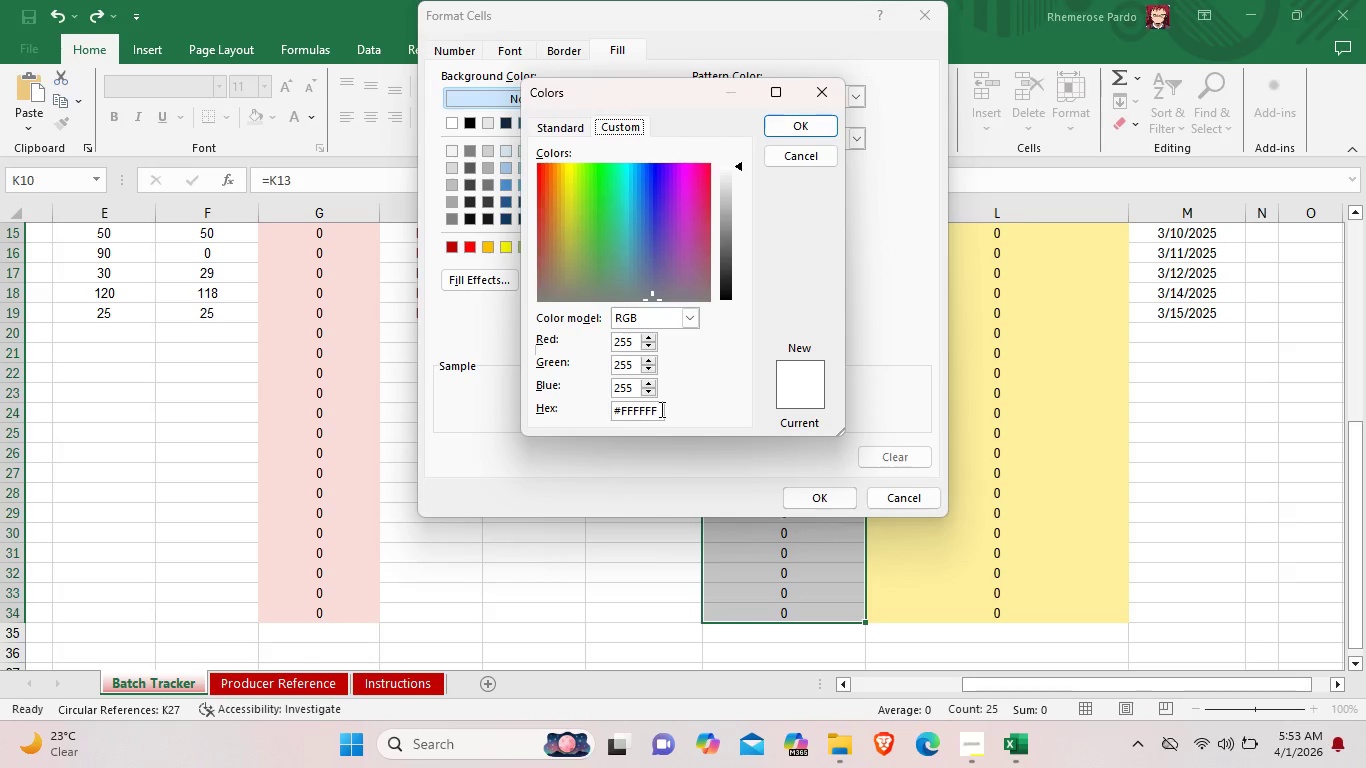 
left_click([660, 409])
 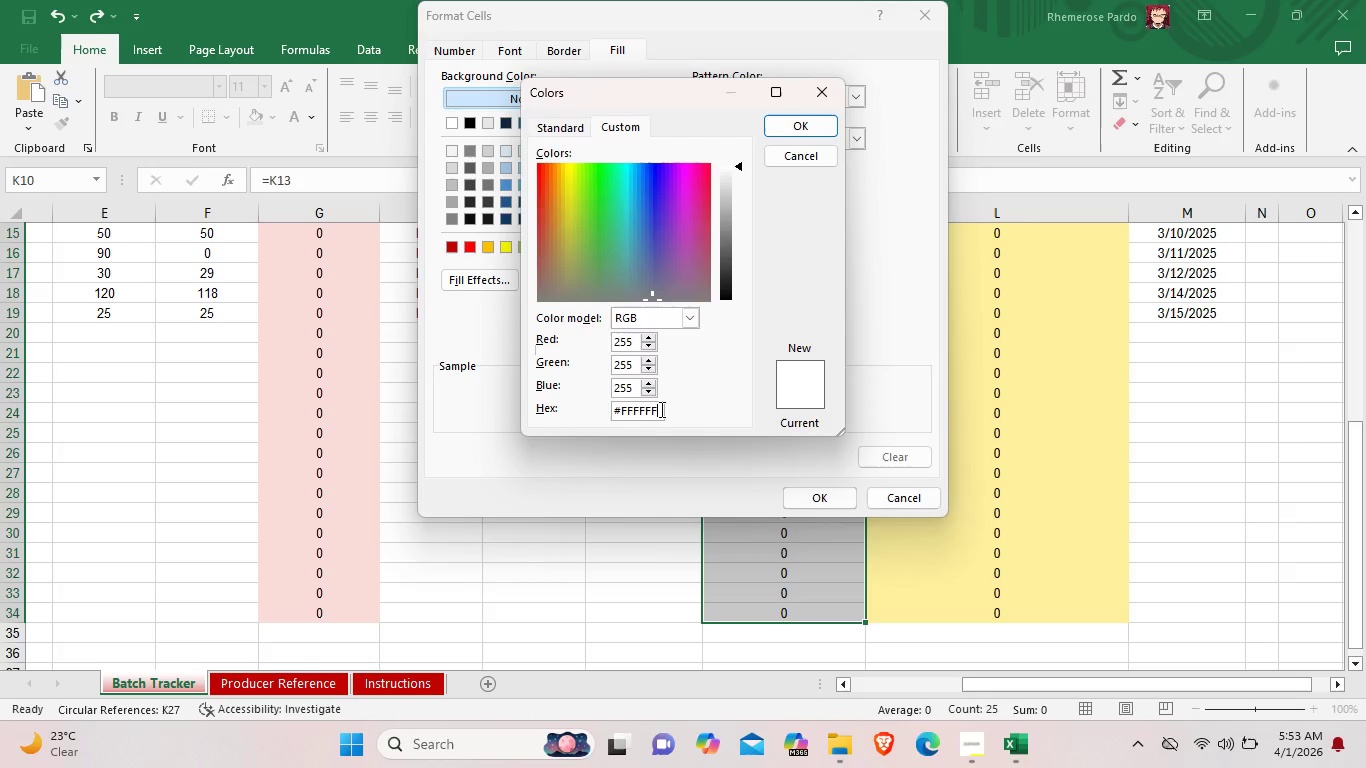 
key(Backspace)
 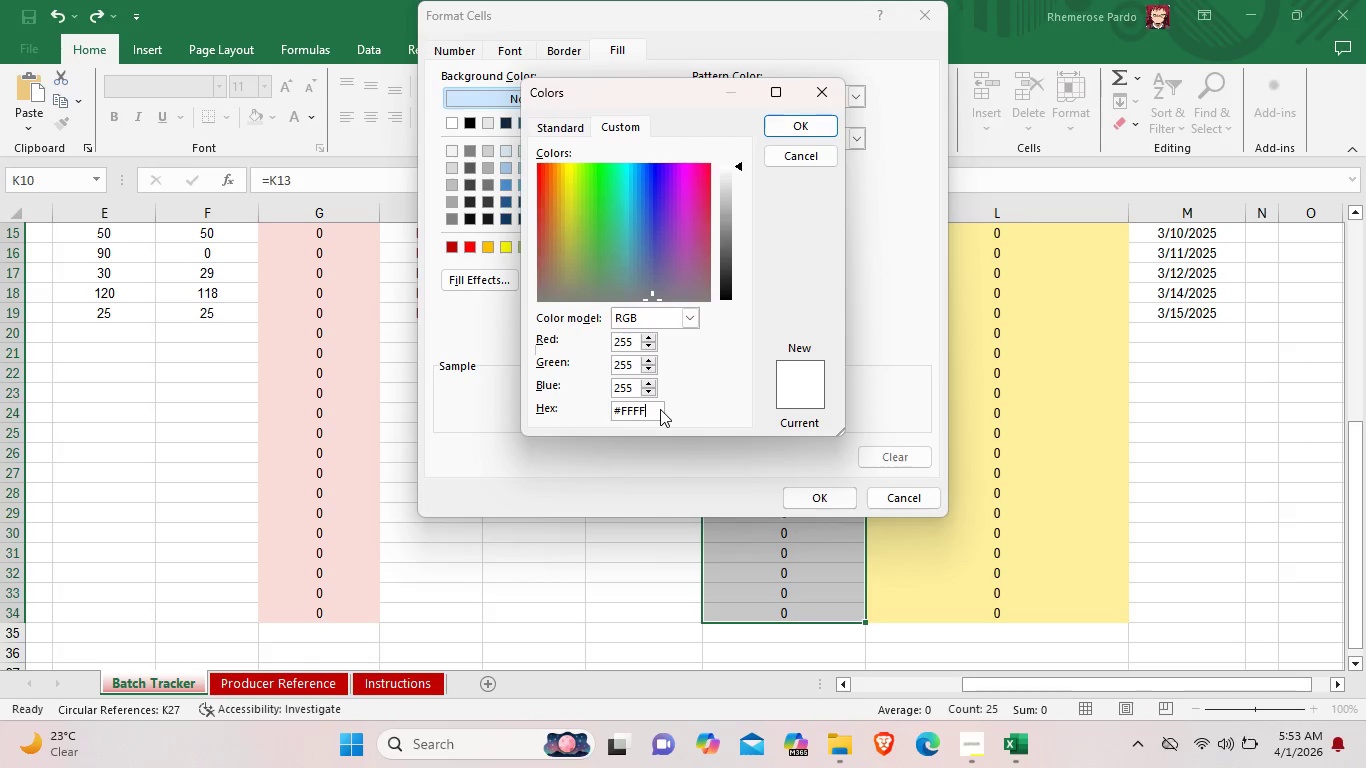 
key(Backspace)
 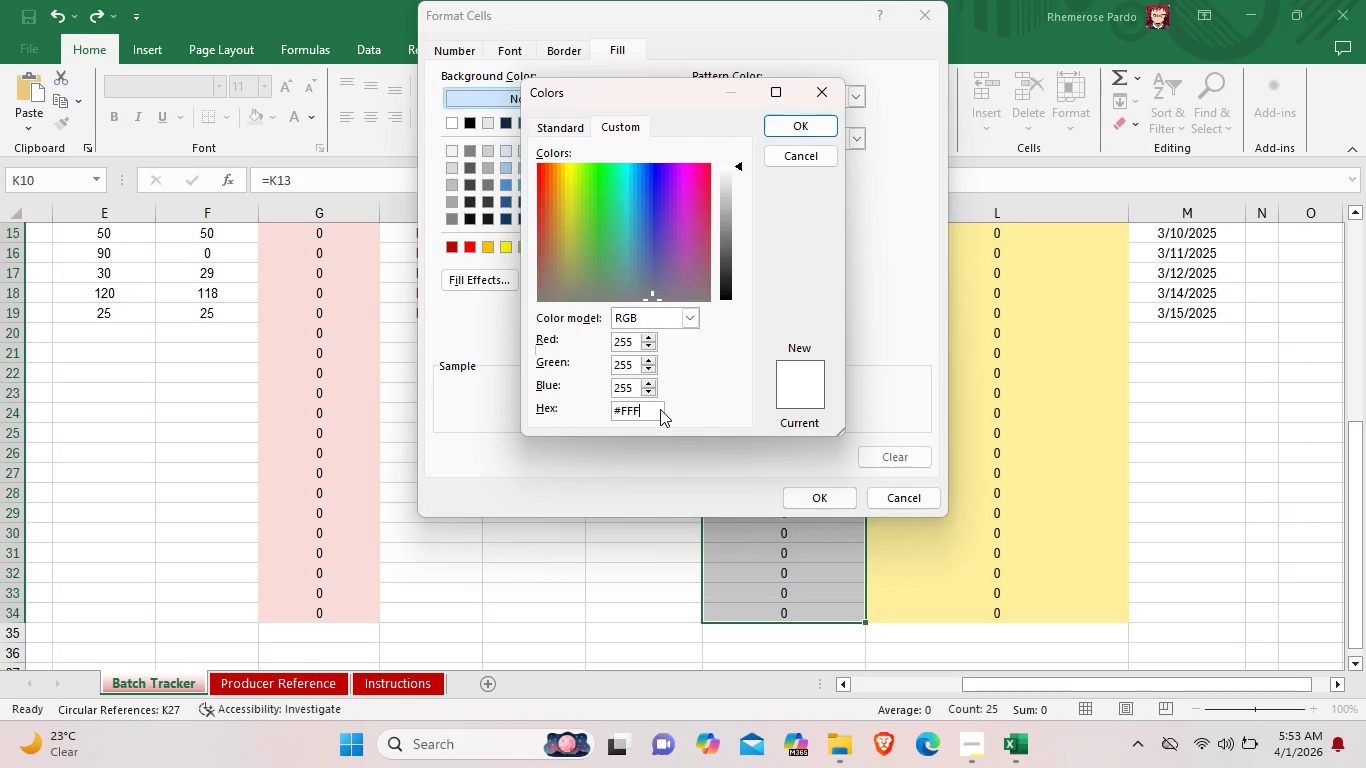 
key(Backspace)
 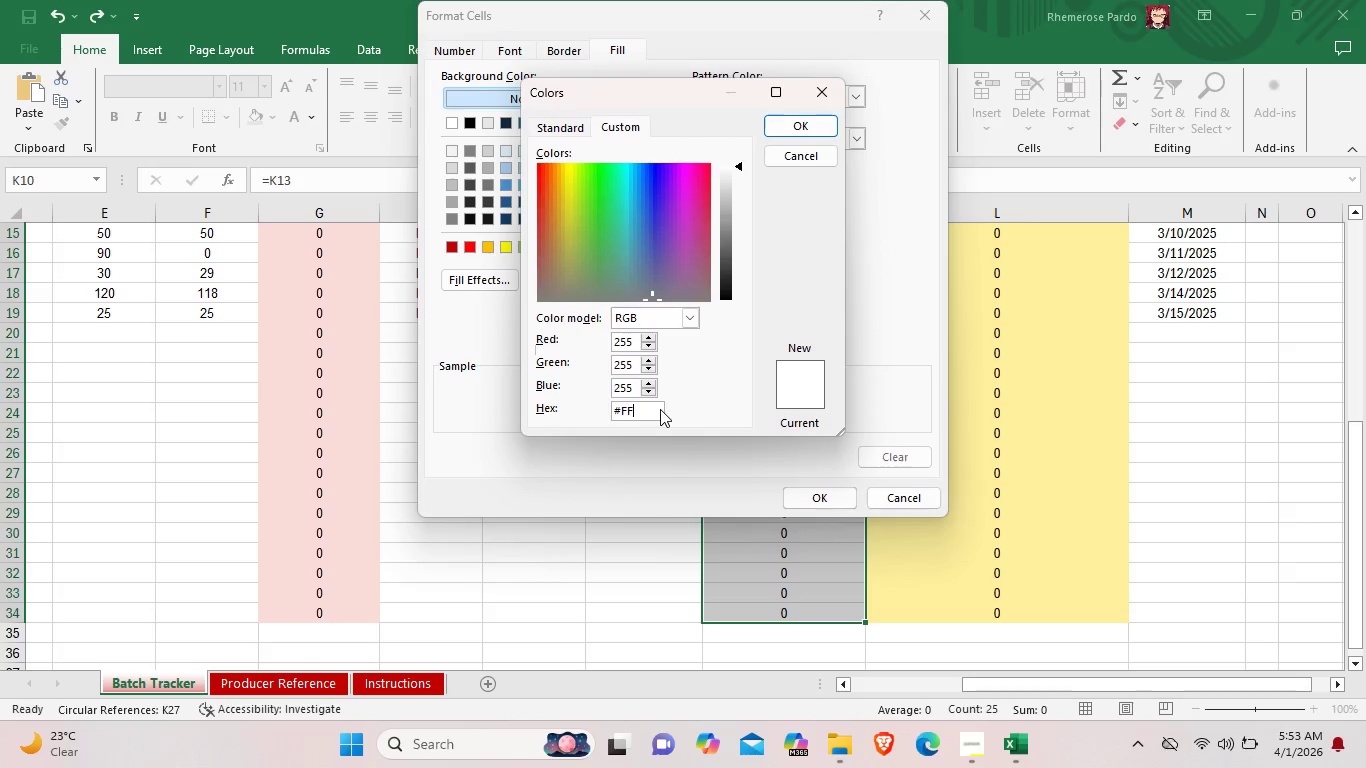 
key(Backspace)
 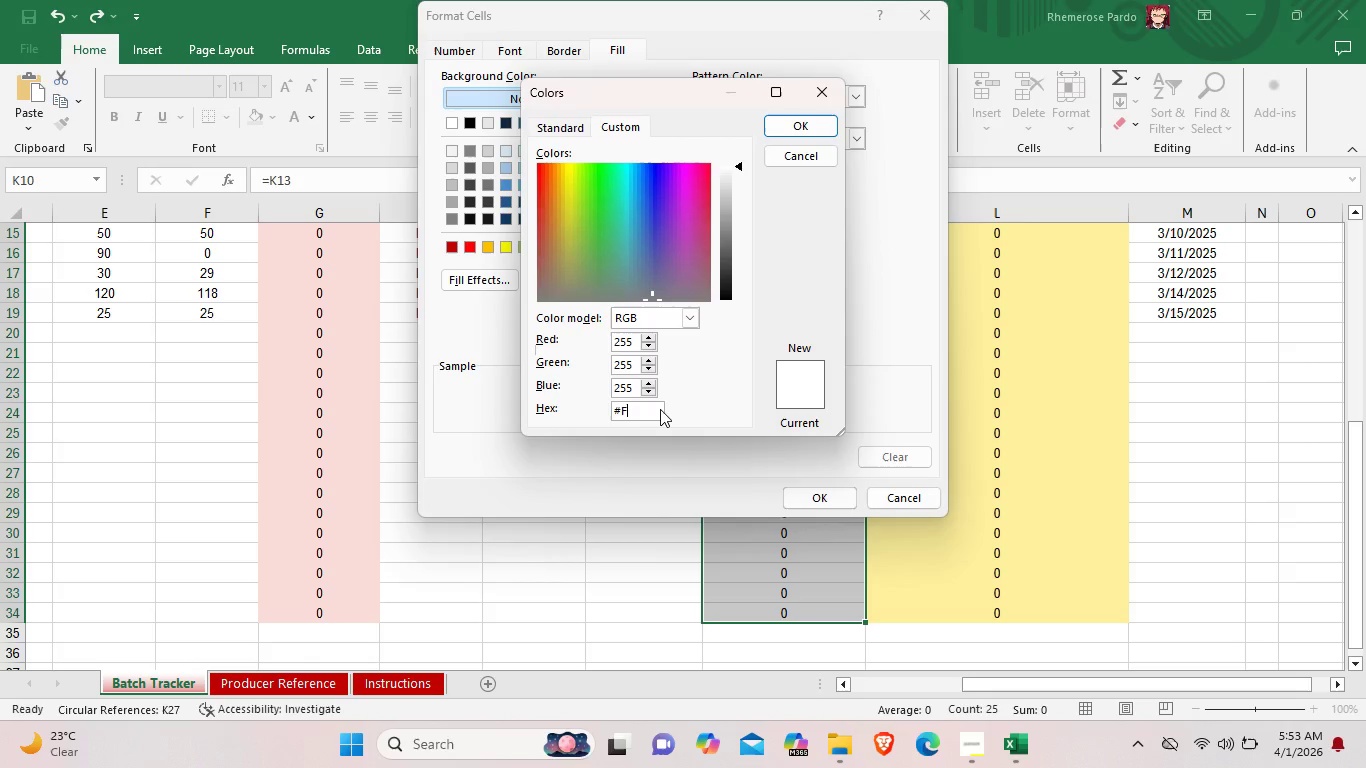 
key(Backspace)
 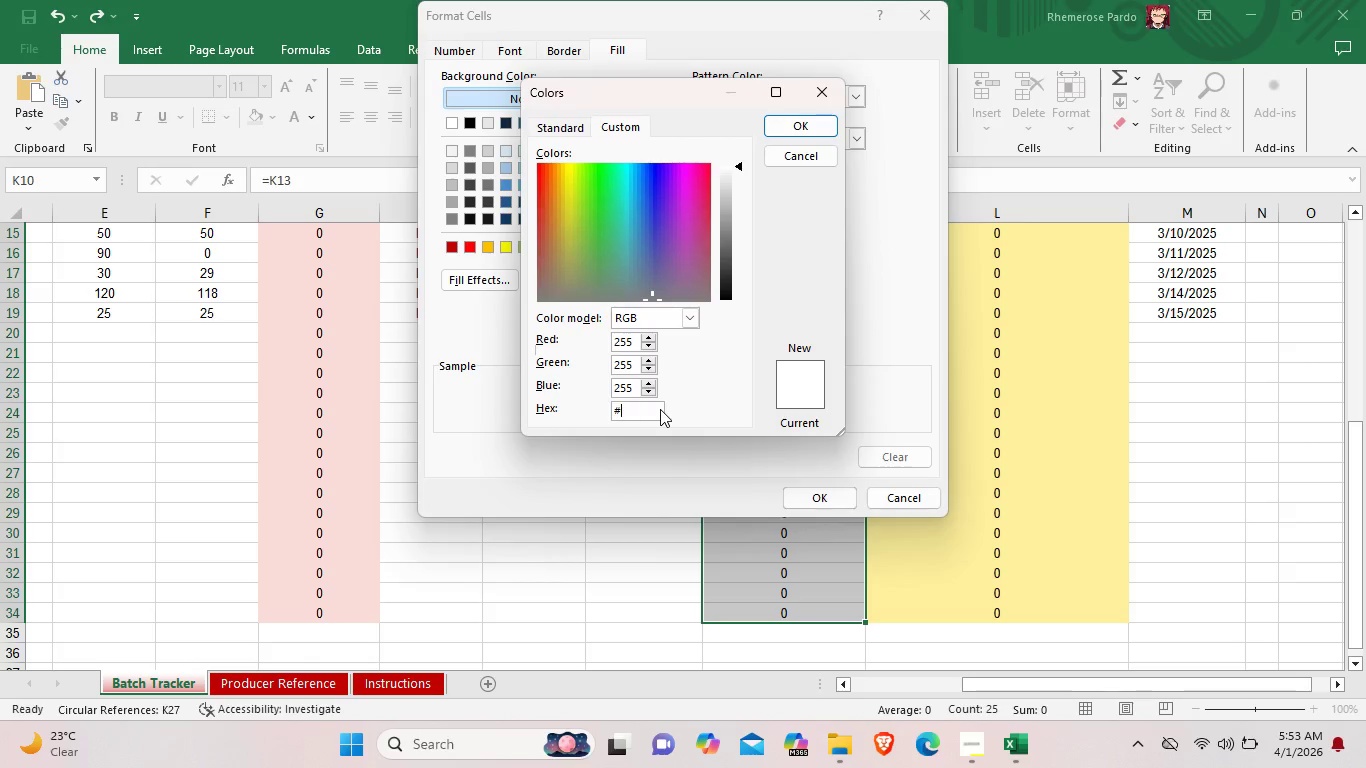 
key(Backspace)
 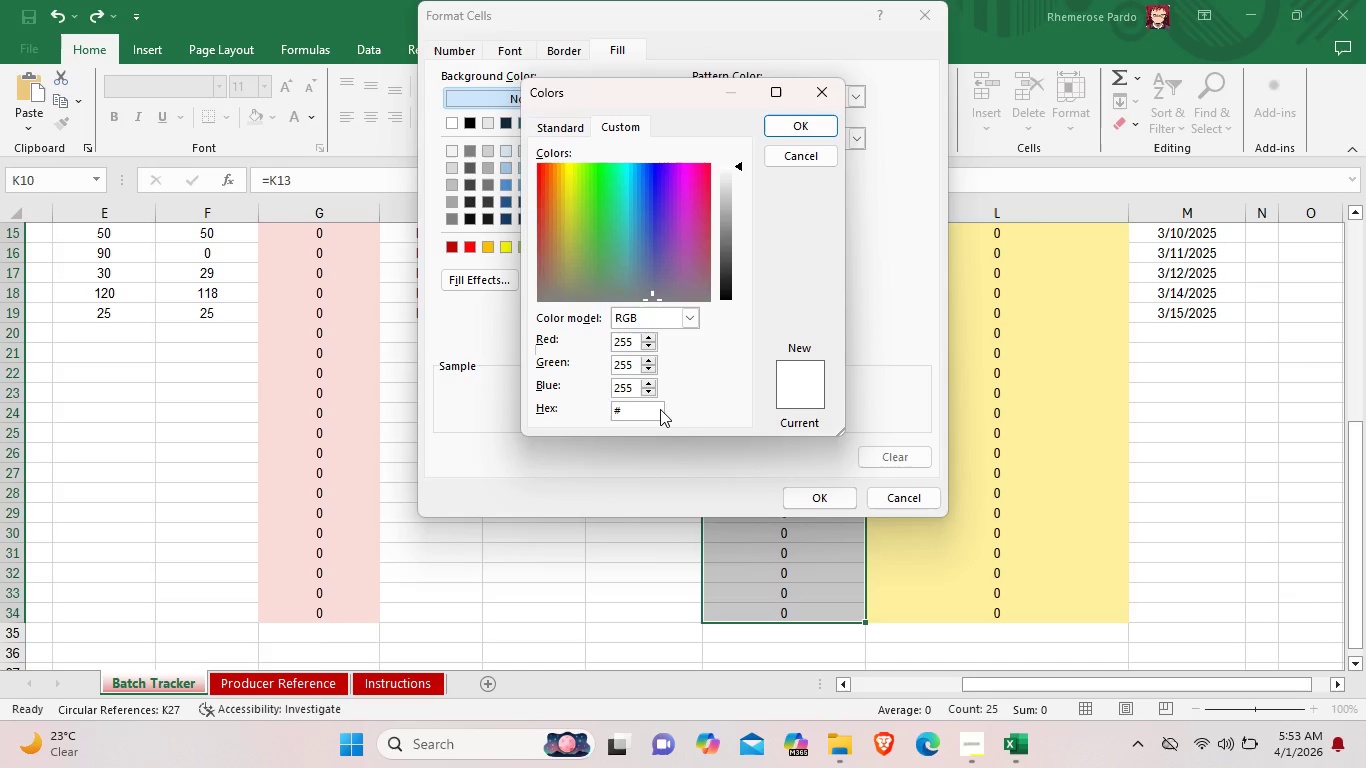 
key(Shift+D)
 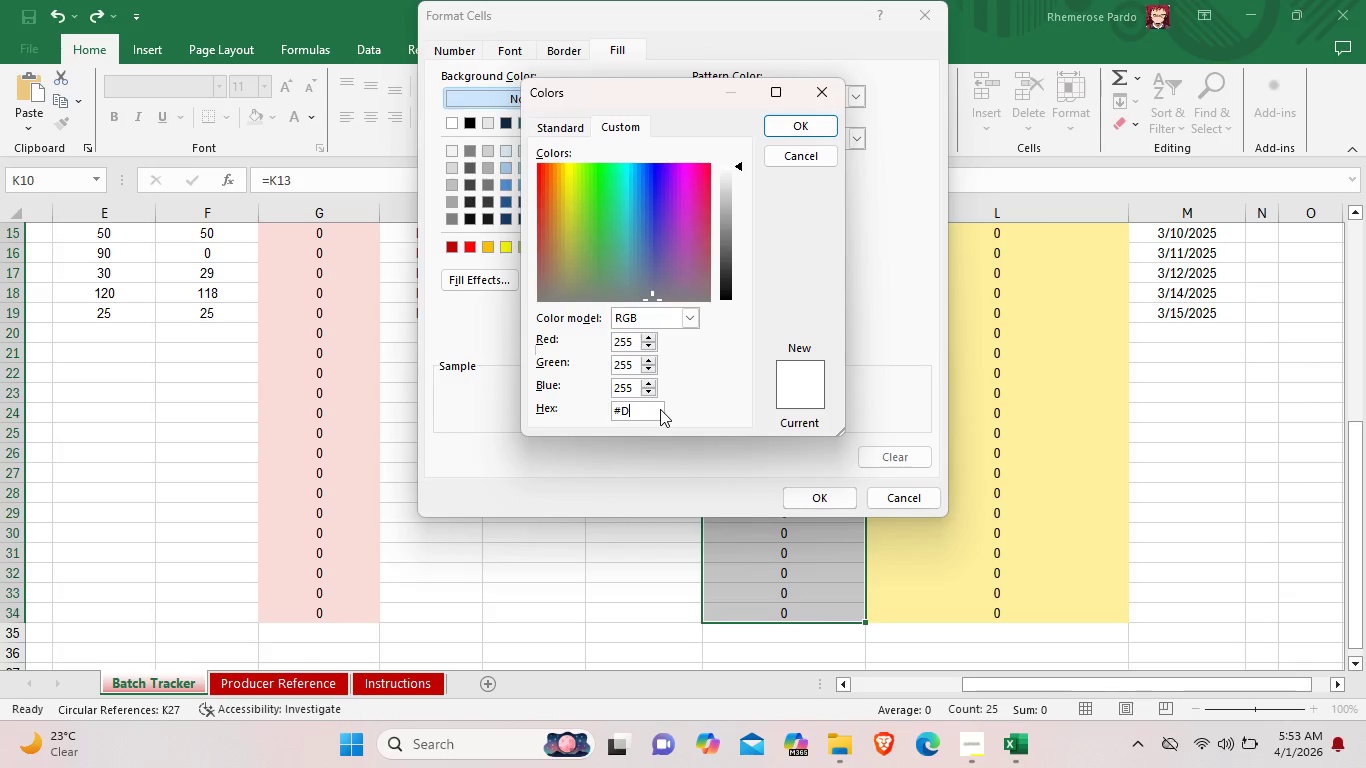 
type(5F5)
 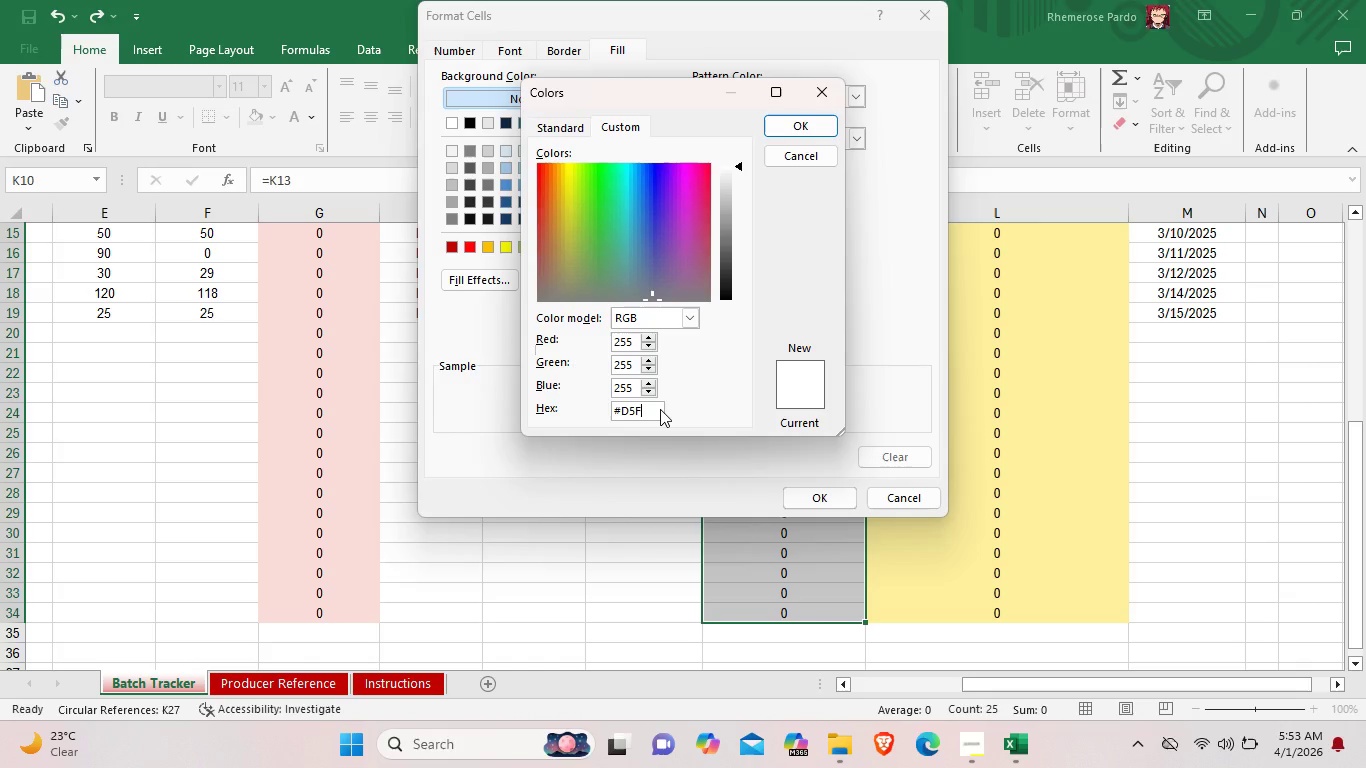 
type(E3)
 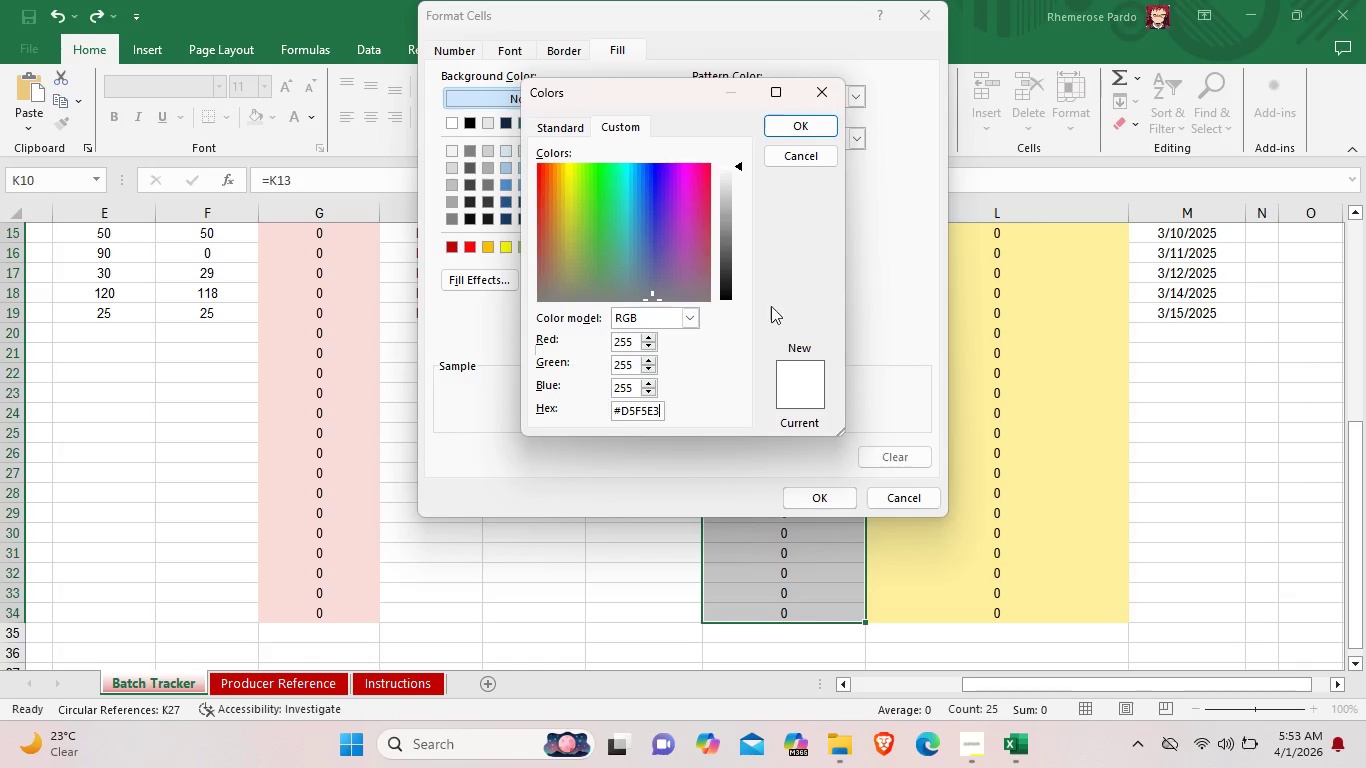 
left_click([800, 127])
 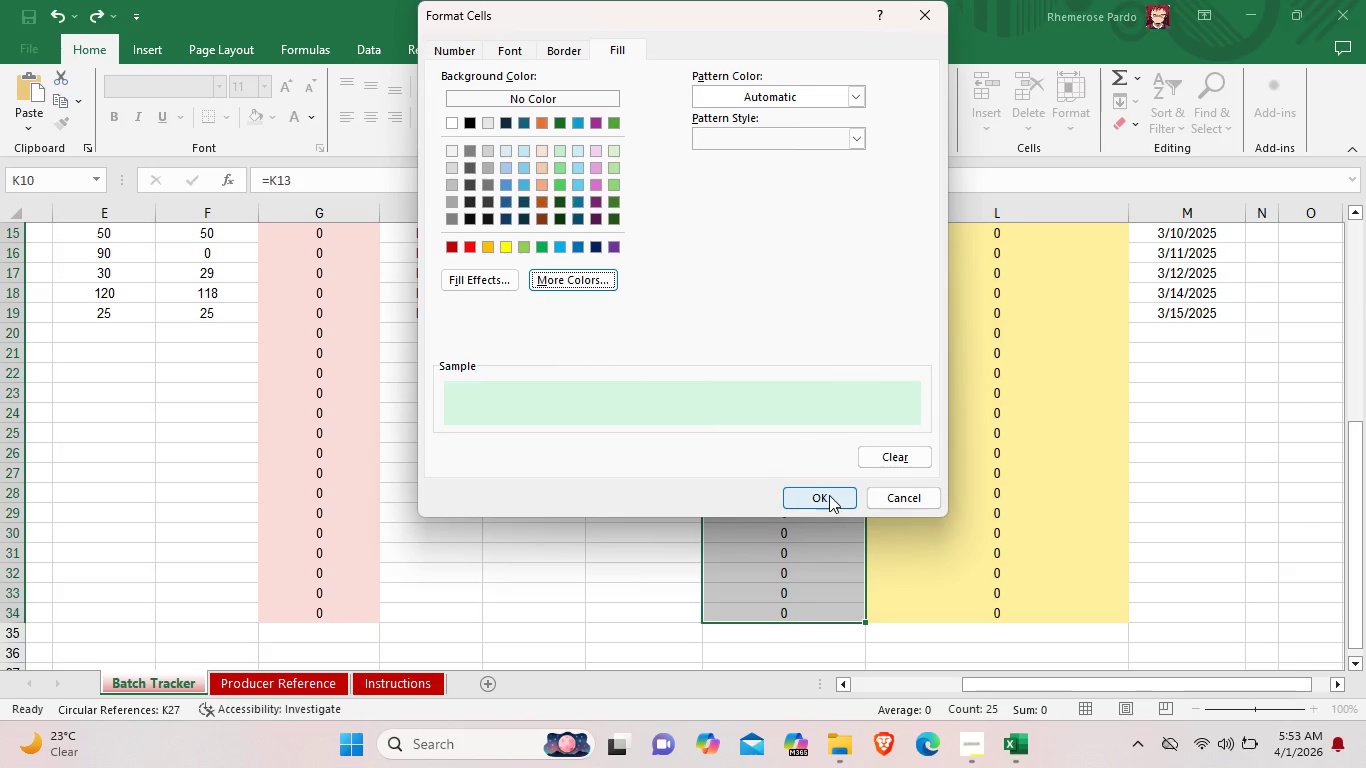 
left_click([776, 132])
 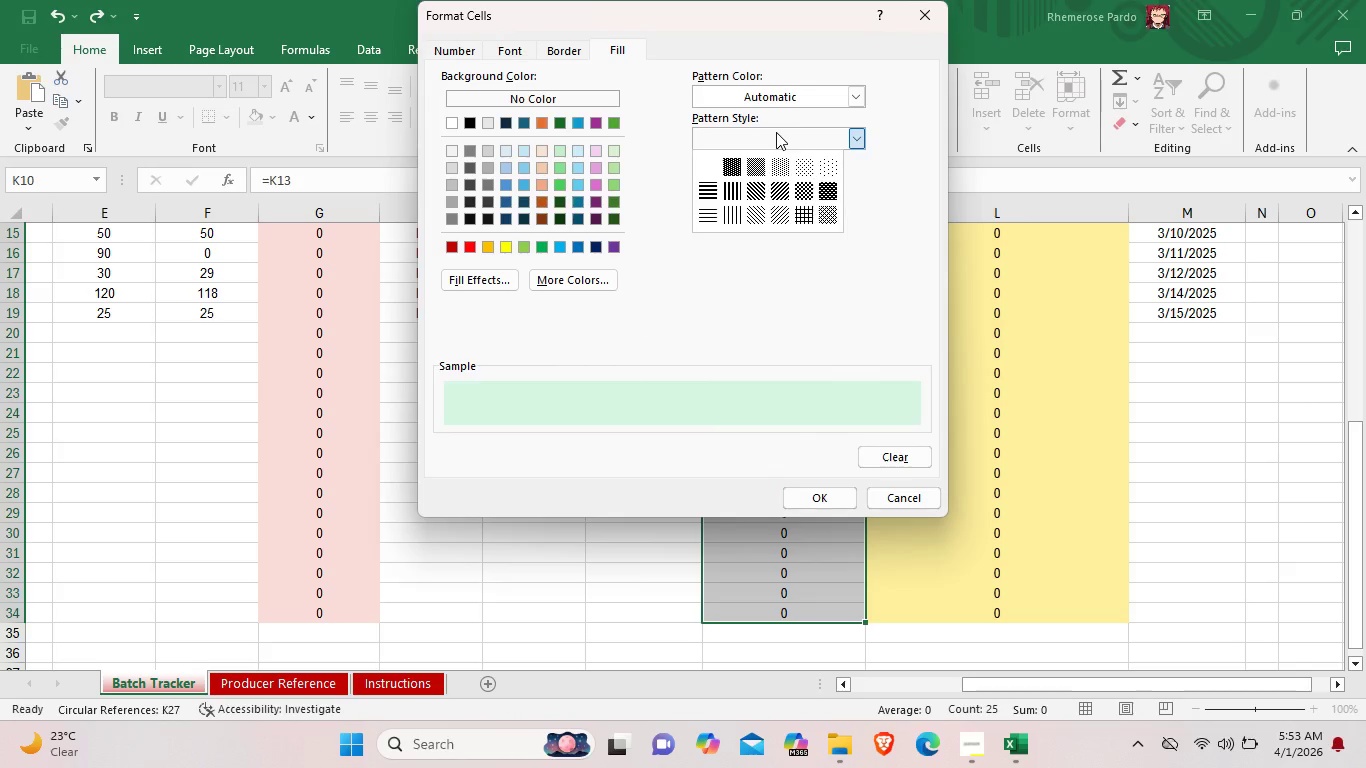 
left_click([776, 132])
 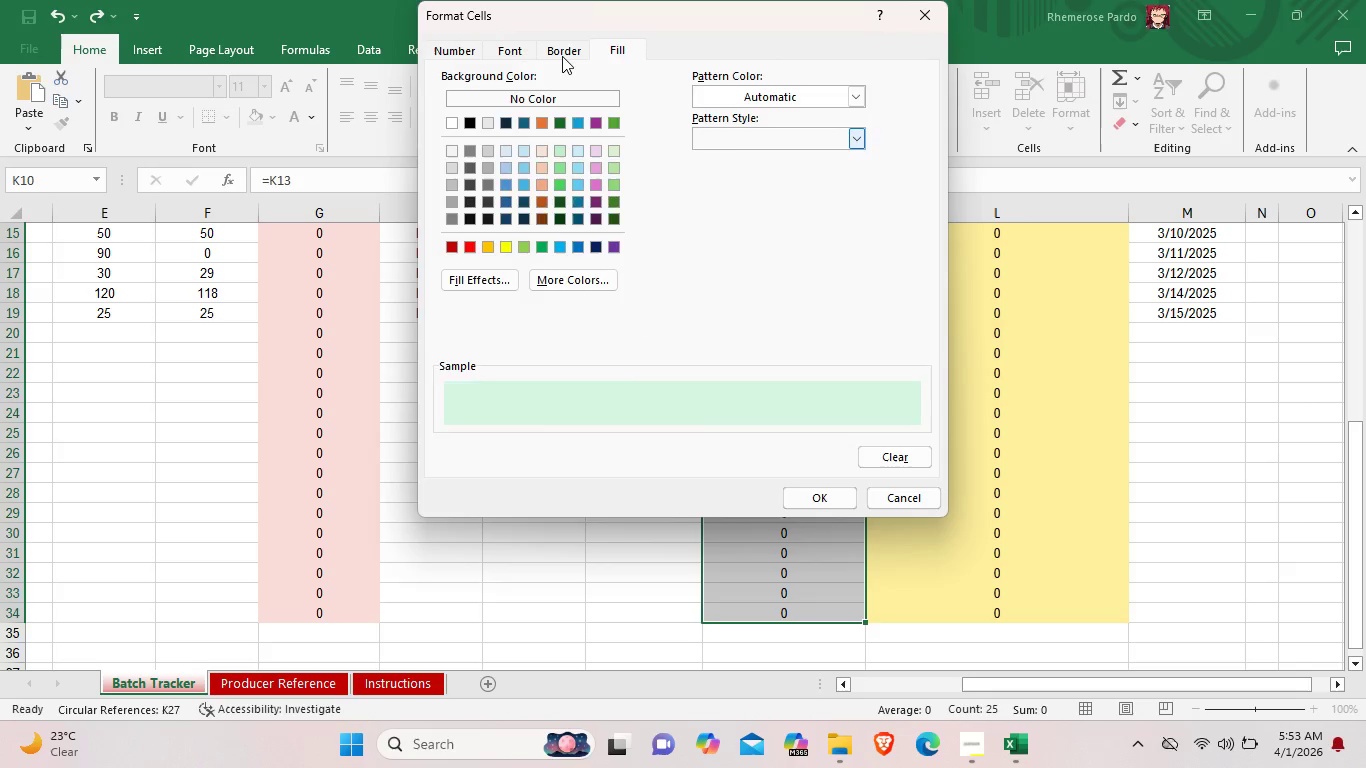 
left_click([560, 54])
 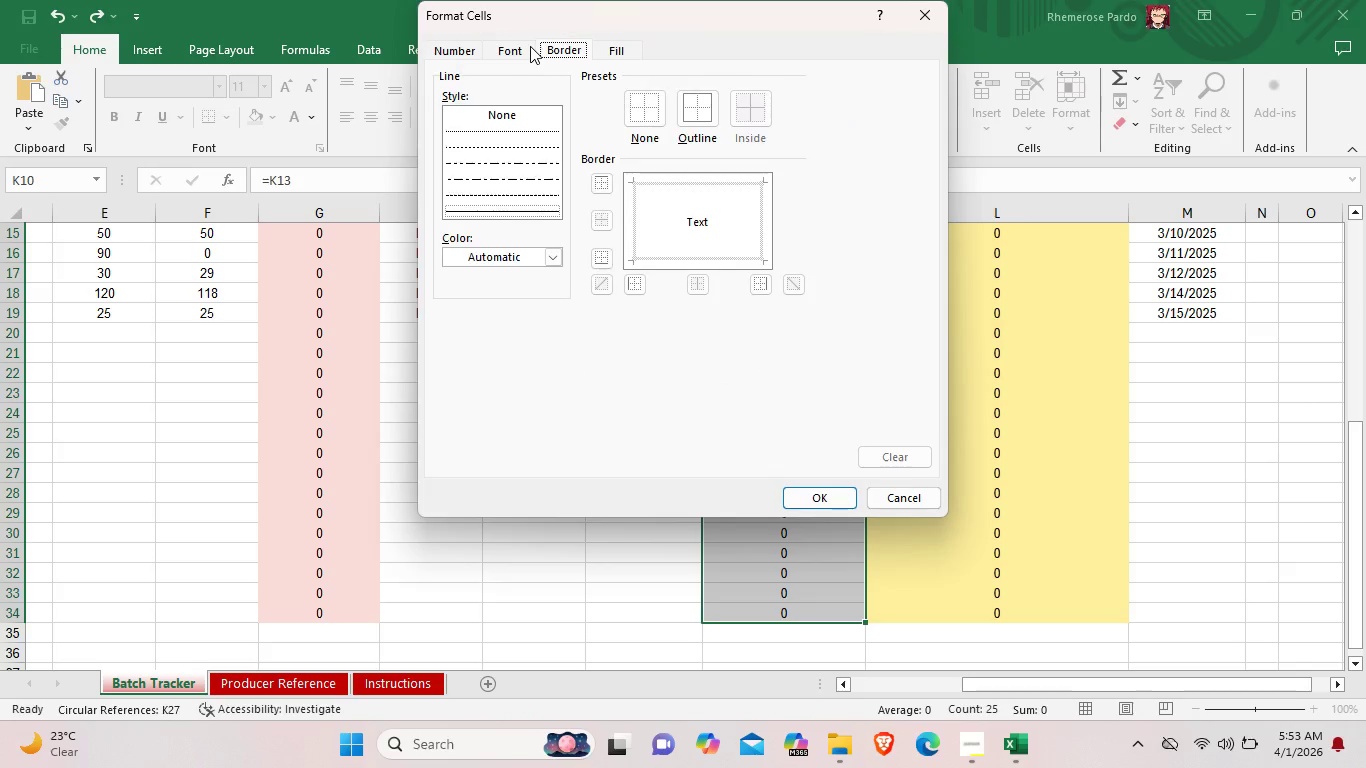 
left_click([530, 46])
 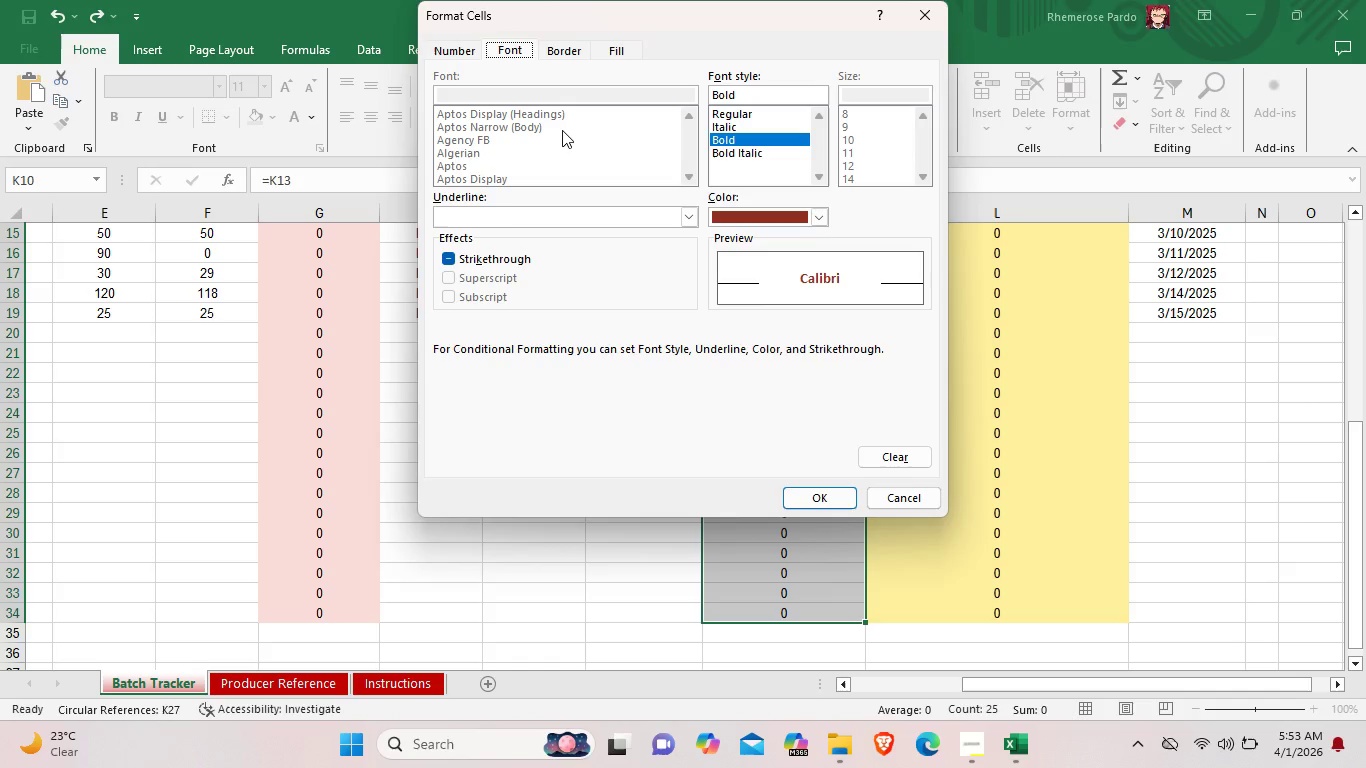 
left_click([562, 130])
 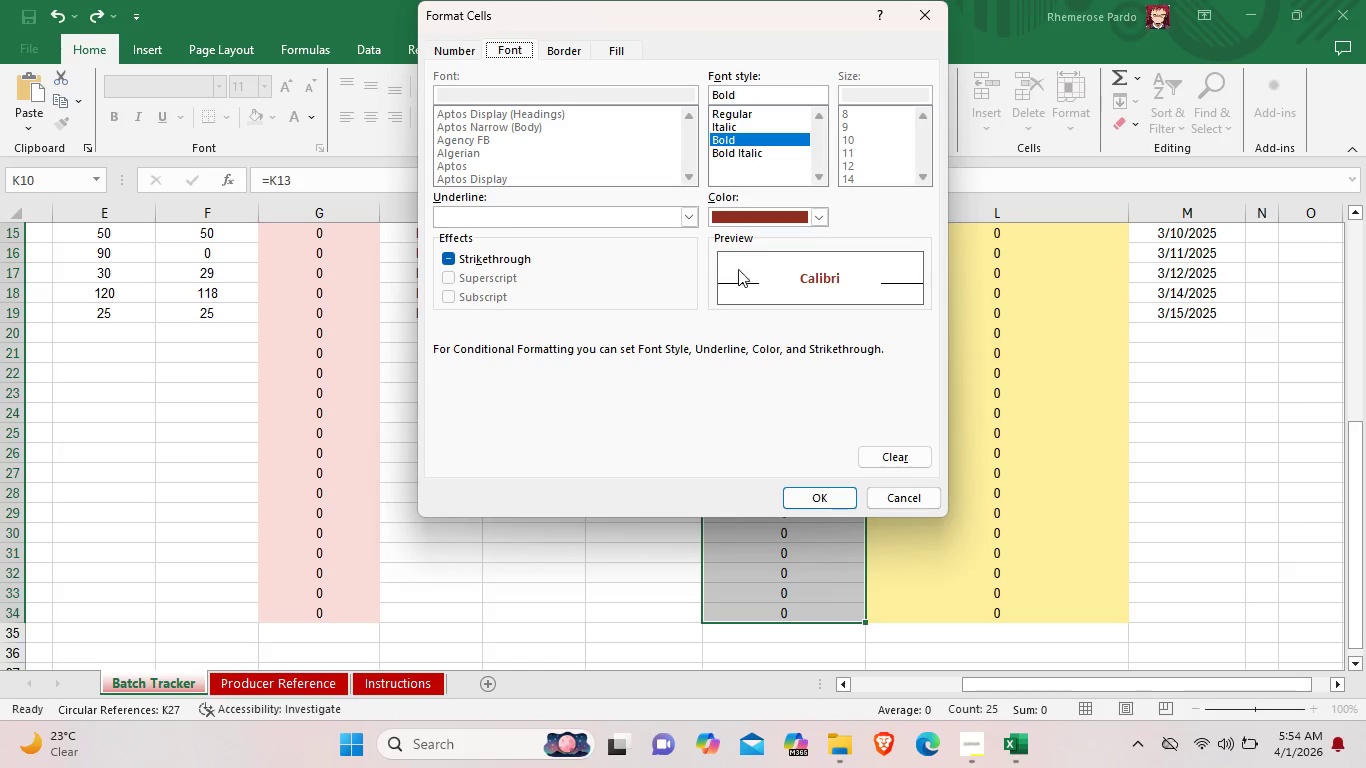 
left_click([514, 178])
 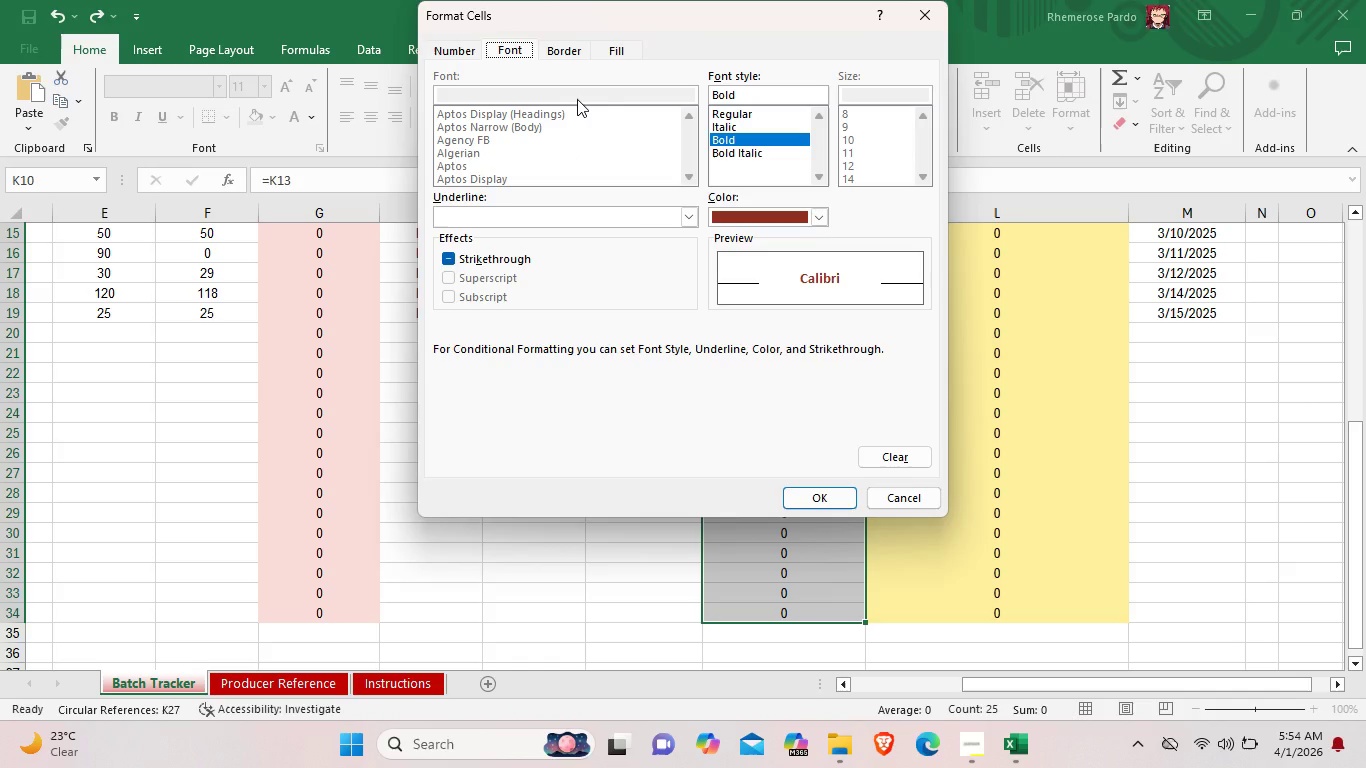 
left_click_drag(start_coordinate=[547, 141], to_coordinate=[566, 148])
 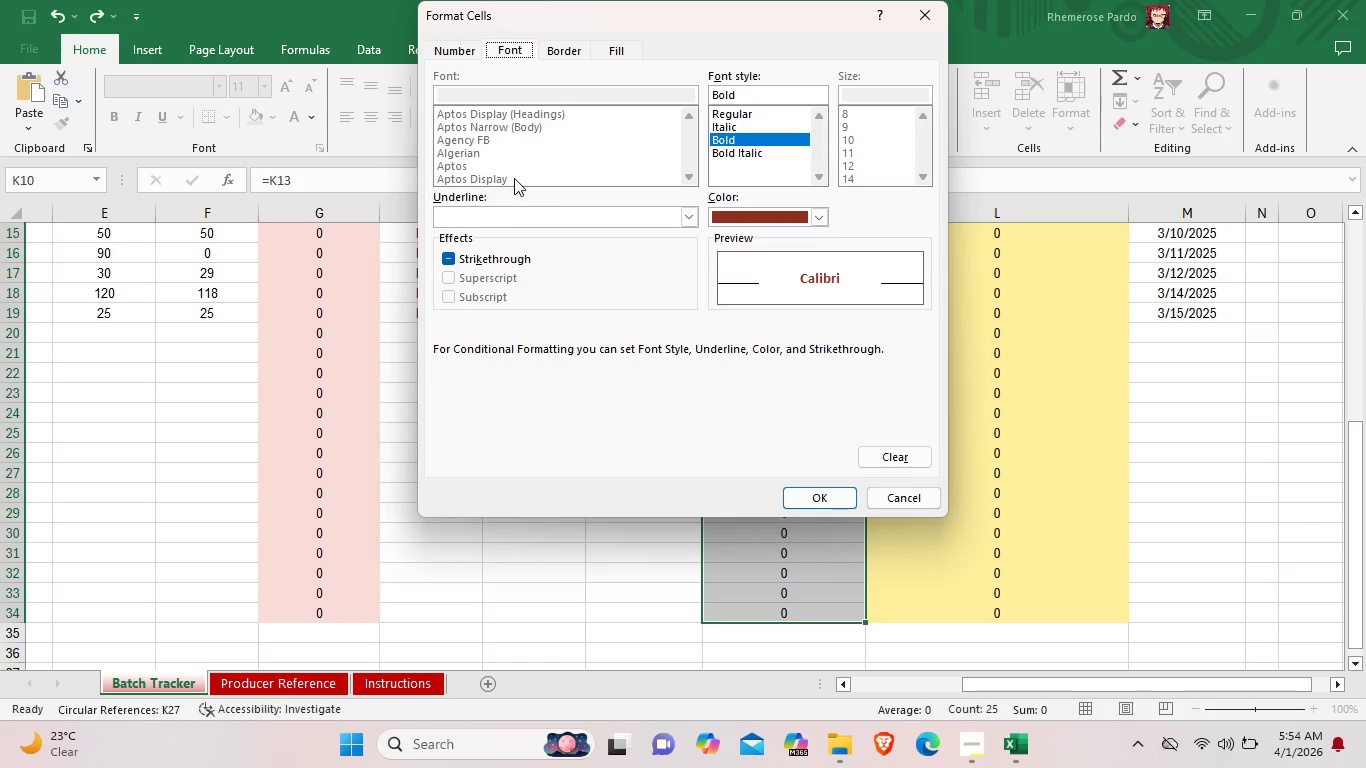 
triple_click([577, 99])
 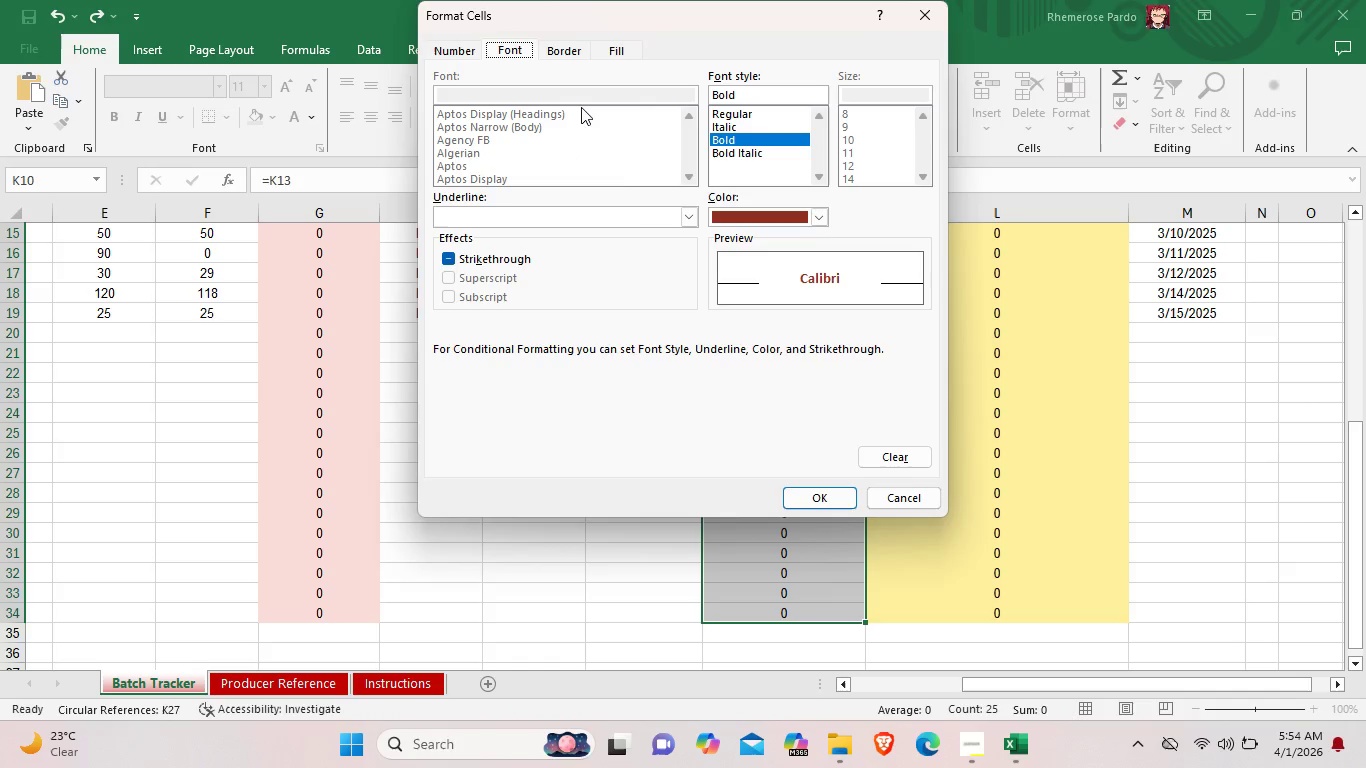 
triple_click([577, 99])
 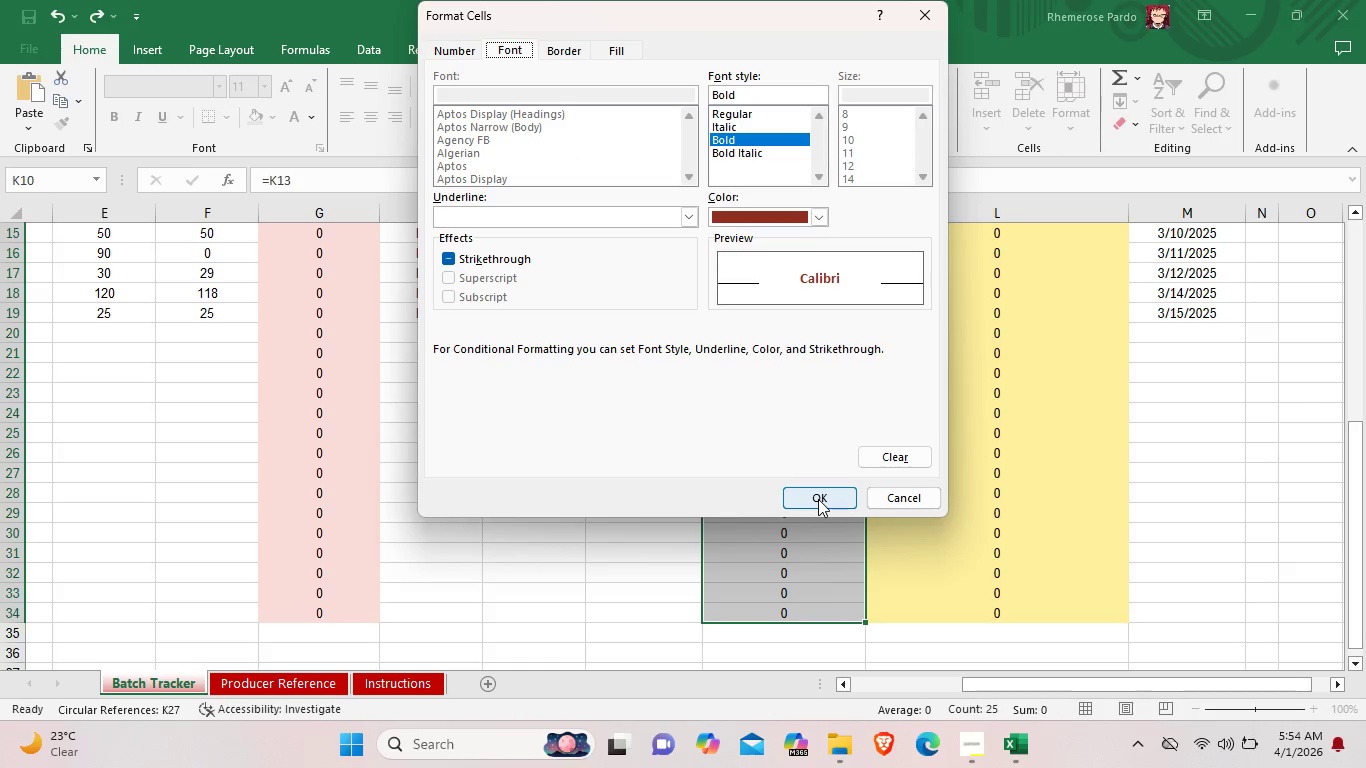 
left_click([819, 498])
 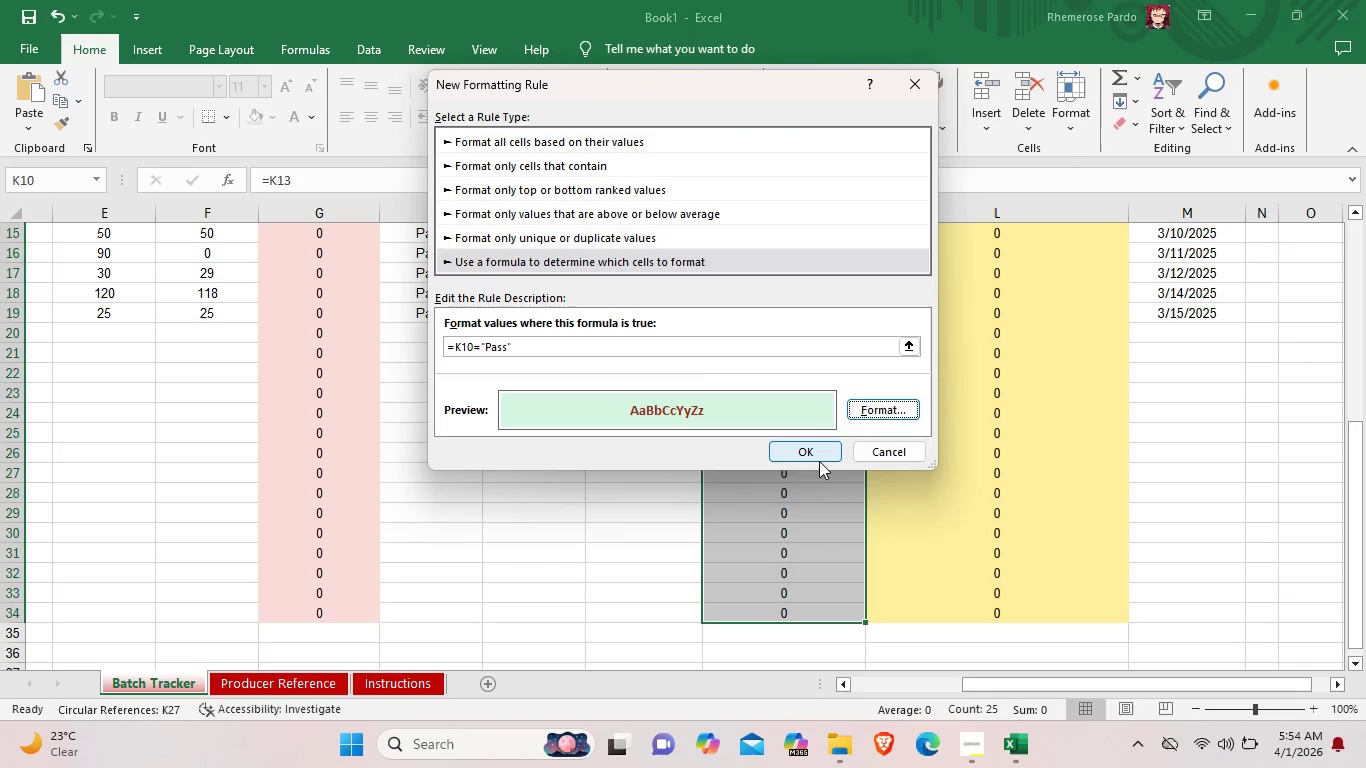 
left_click([819, 455])
 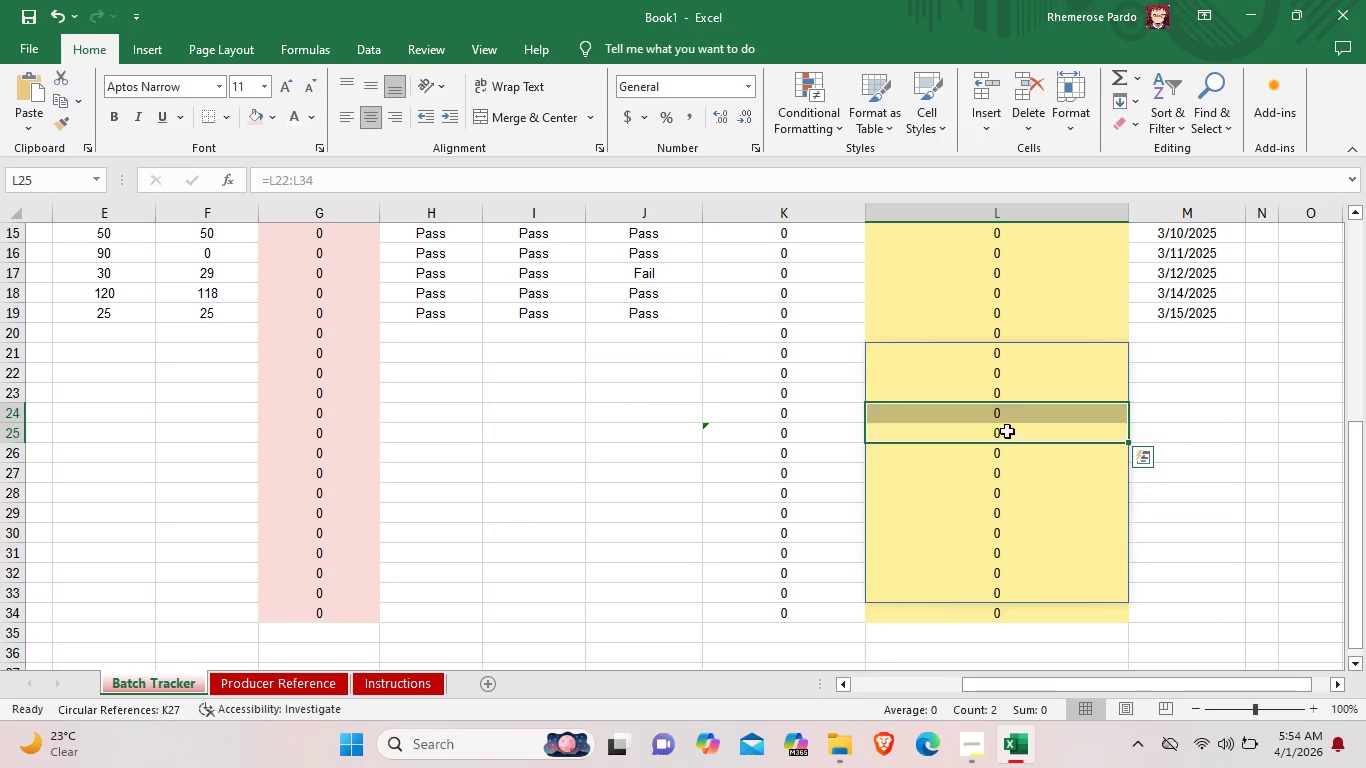 
left_click_drag(start_coordinate=[955, 425], to_coordinate=[946, 417])
 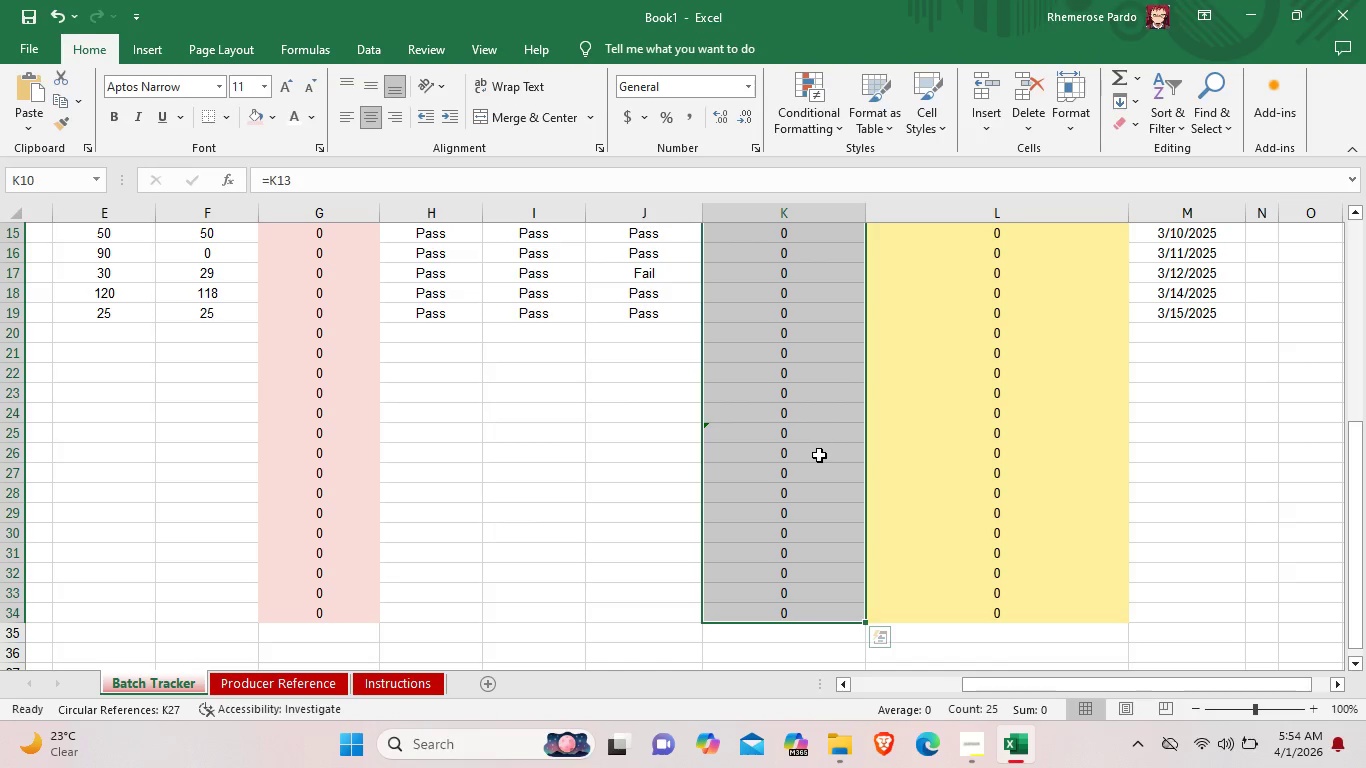 
left_click([774, 416])
 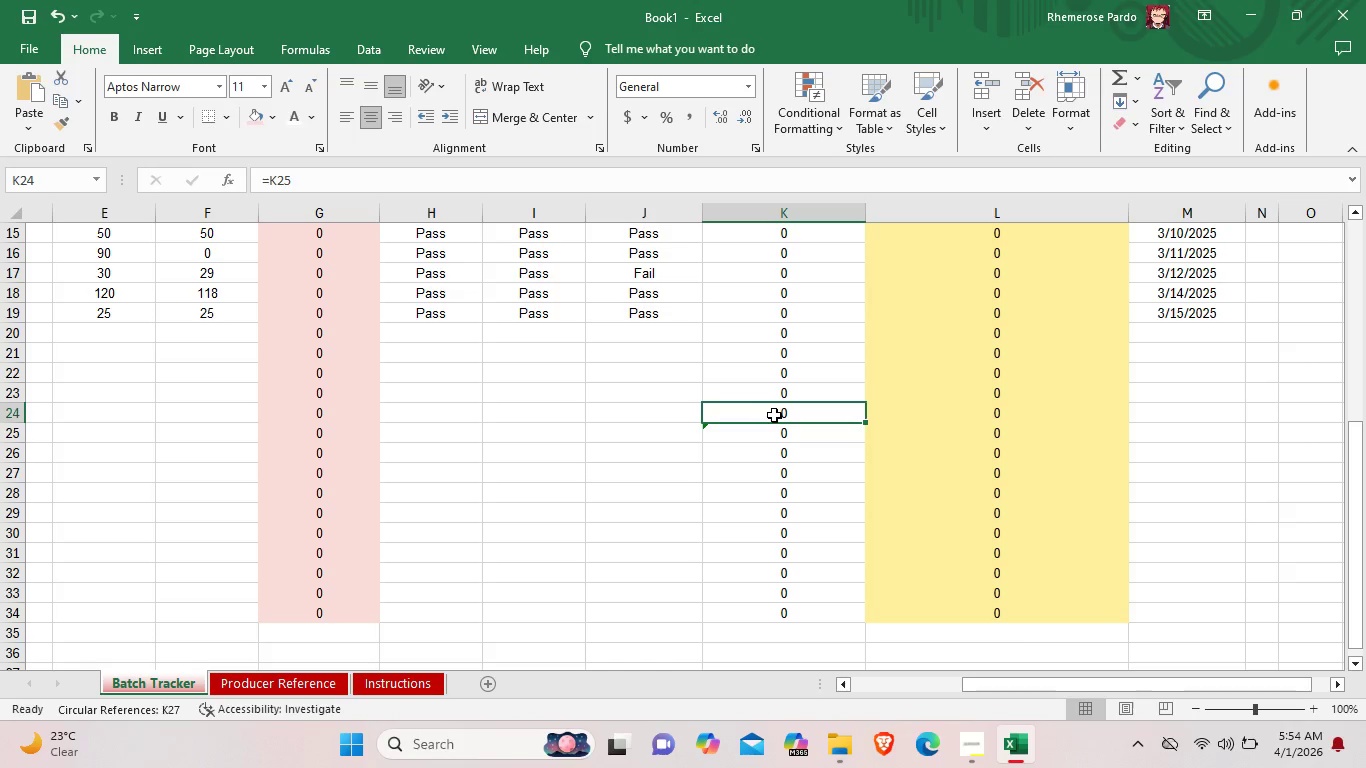 
wait(7.22)
 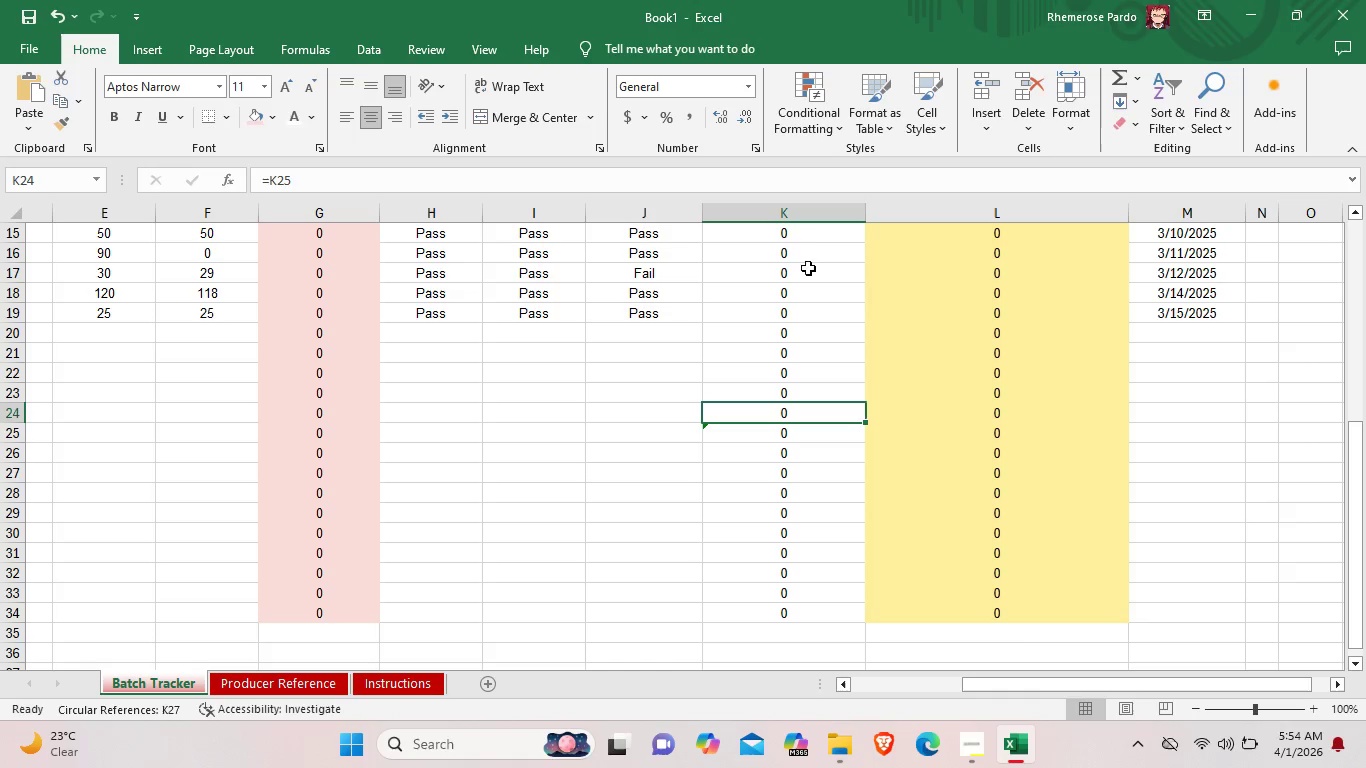 
left_click([796, 257])
 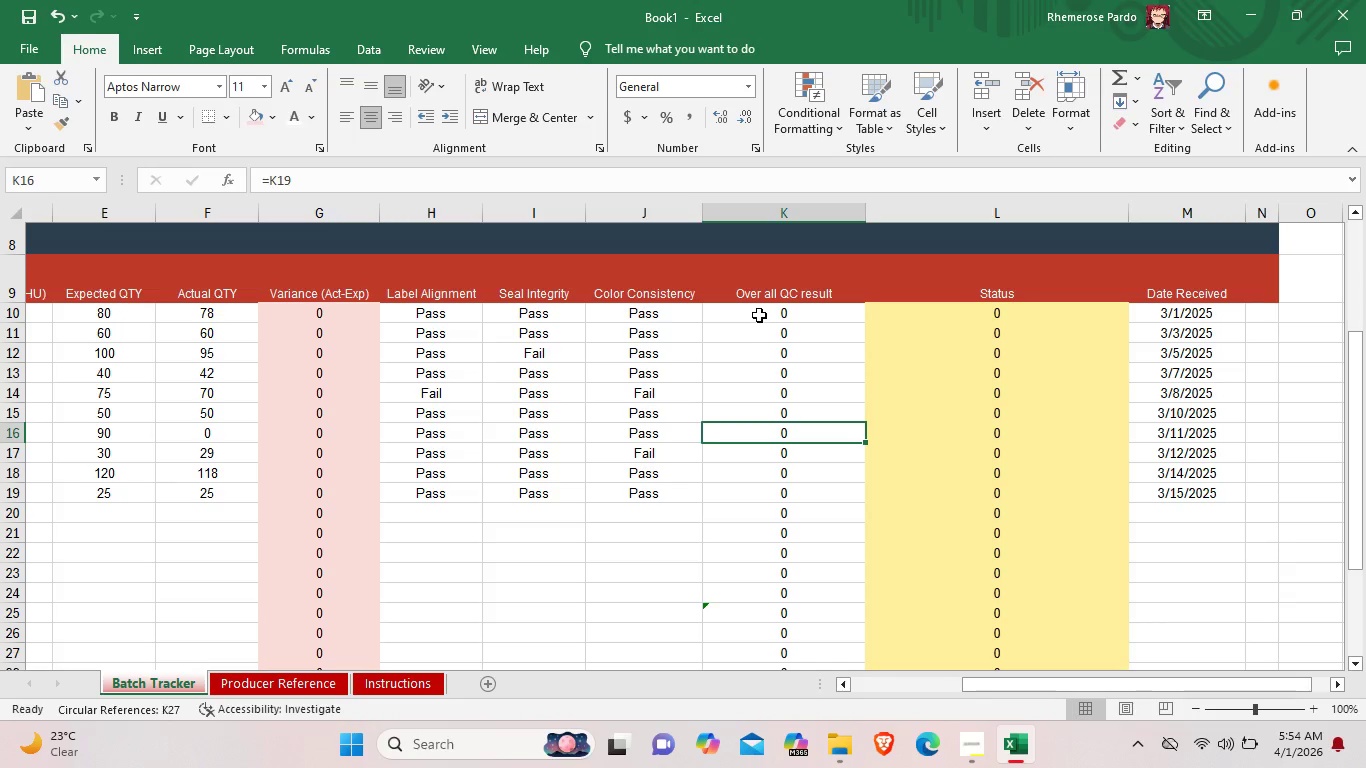 
scroll: coordinate [793, 269], scroll_direction: up, amount: 3.0
 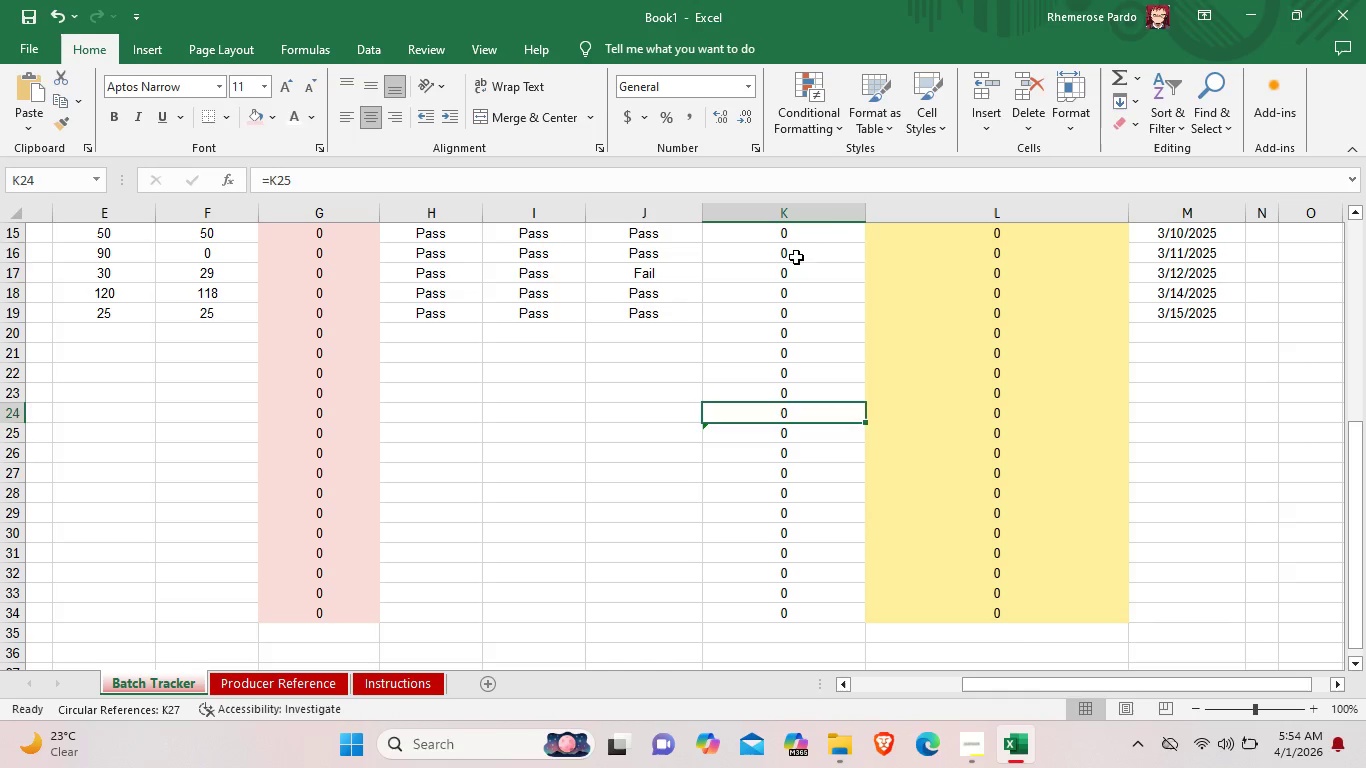 
left_click([759, 315])
 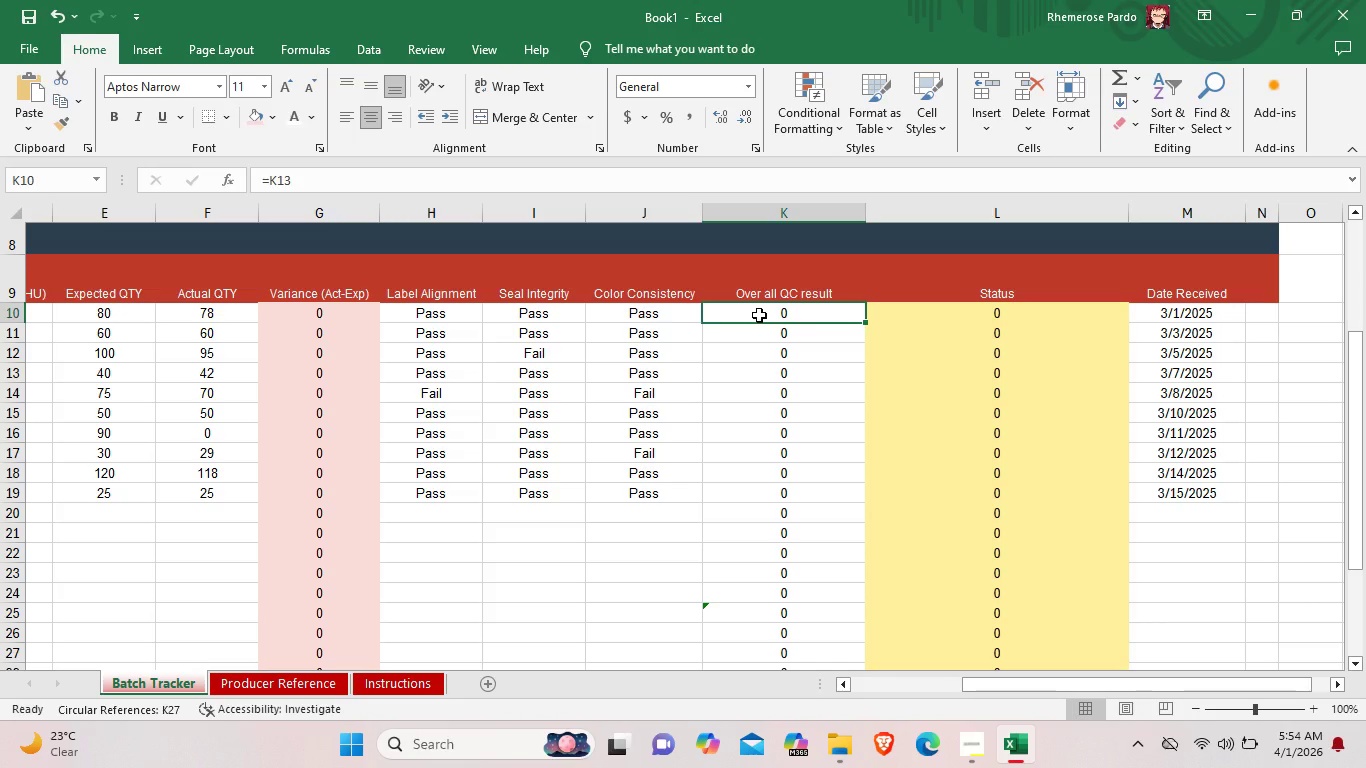 
left_click_drag(start_coordinate=[759, 315], to_coordinate=[839, 234])
 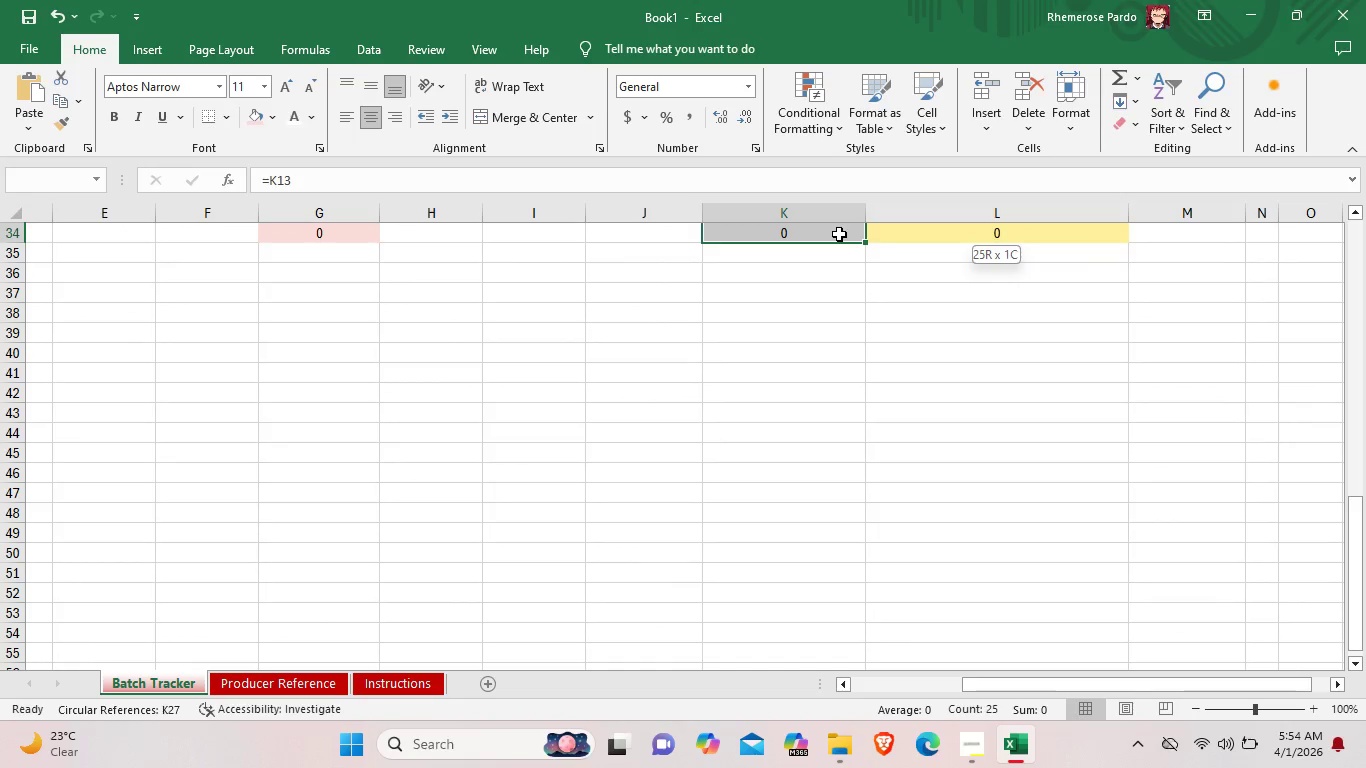 
scroll: coordinate [751, 551], scroll_direction: down, amount: 3.0
 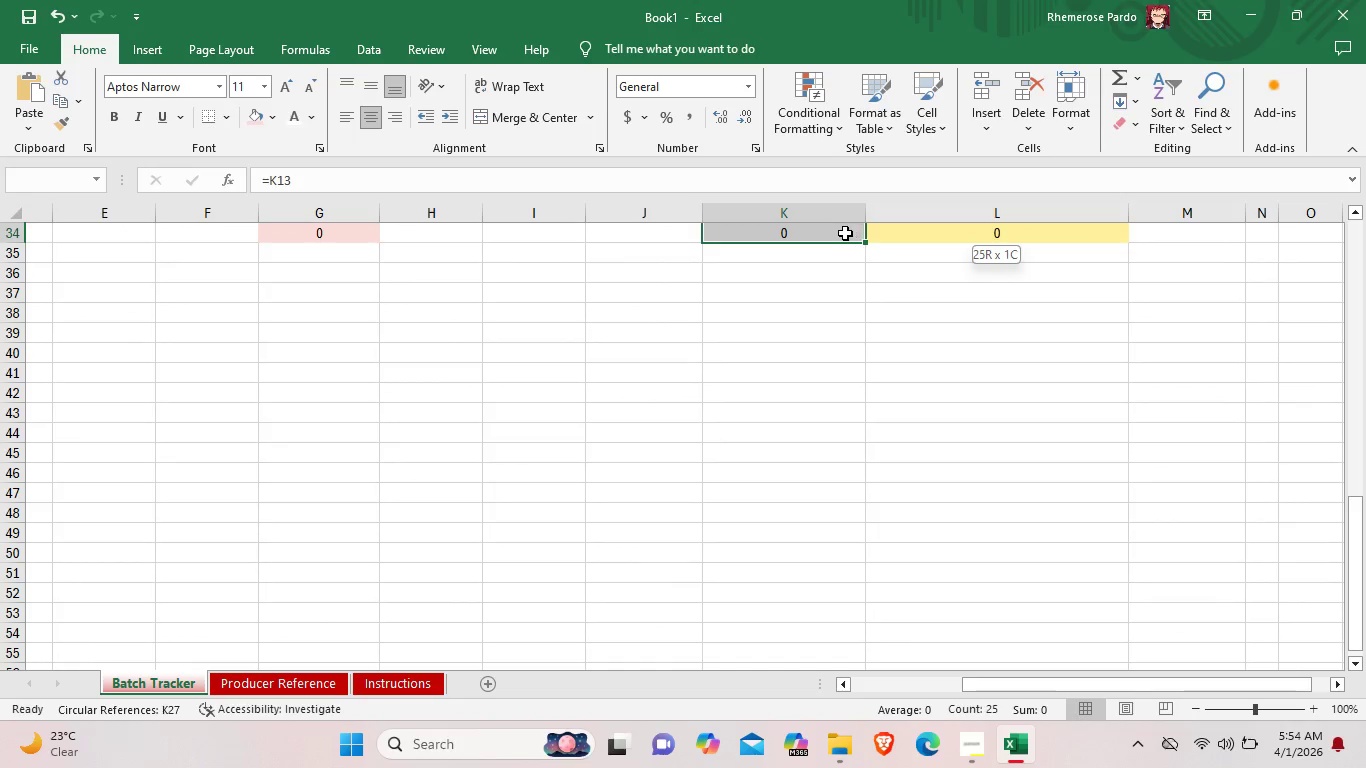 
left_click([842, 124])
 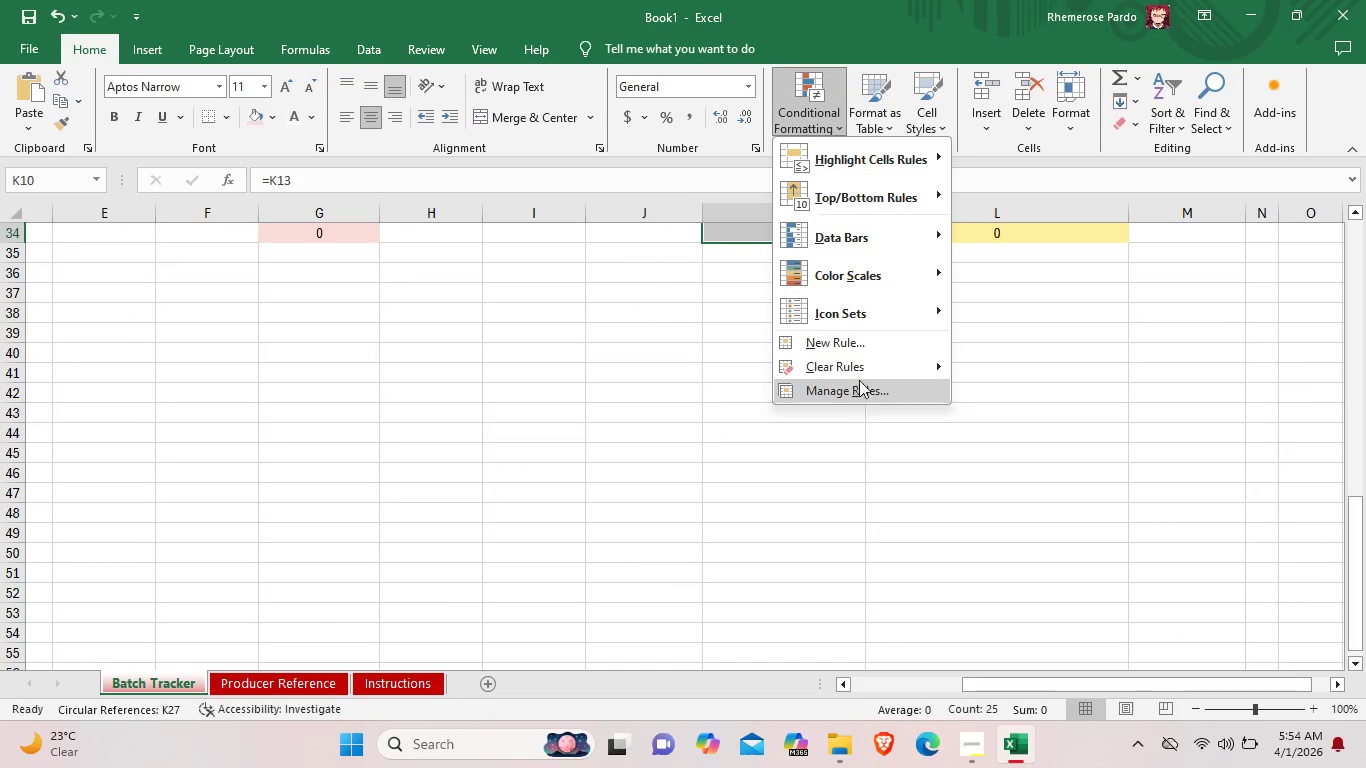 
left_click([866, 341])
 